 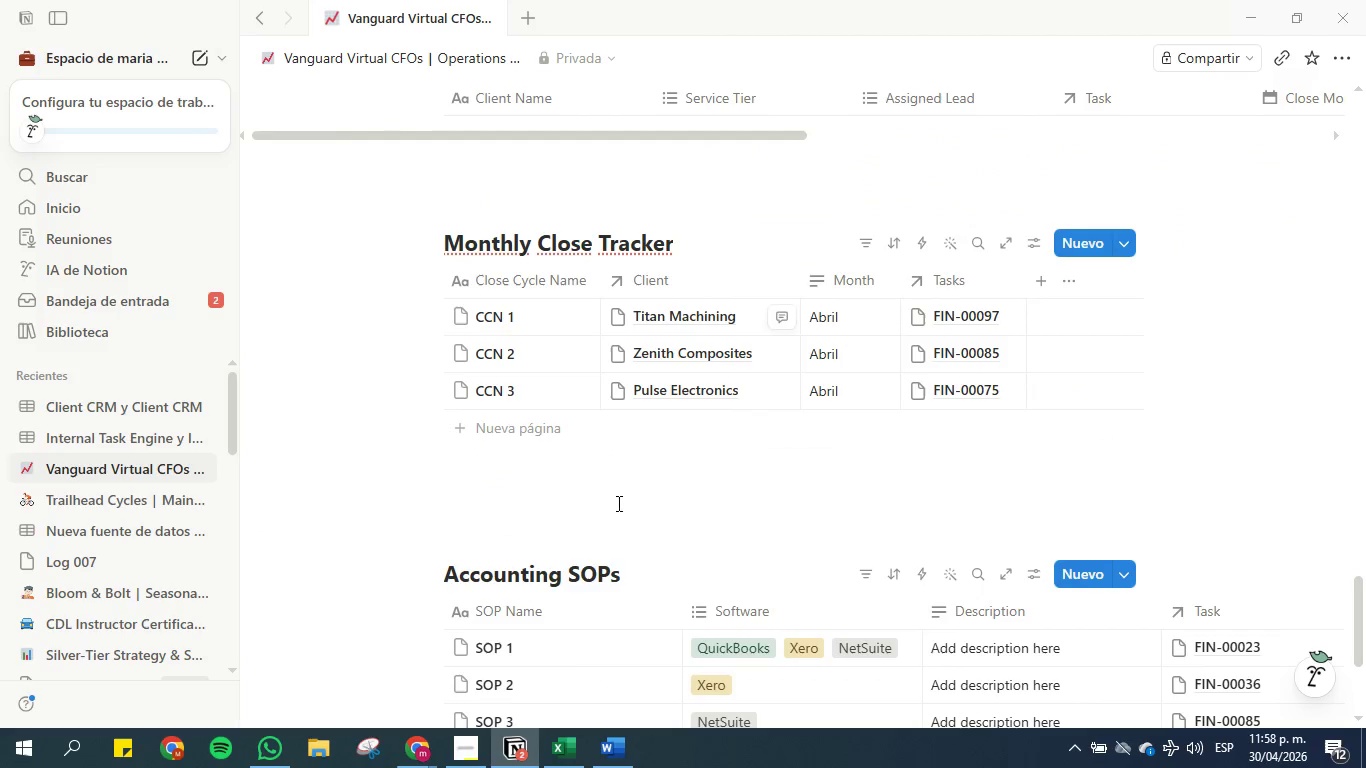 
scroll: coordinate [572, 487], scroll_direction: down, amount: 3.0
 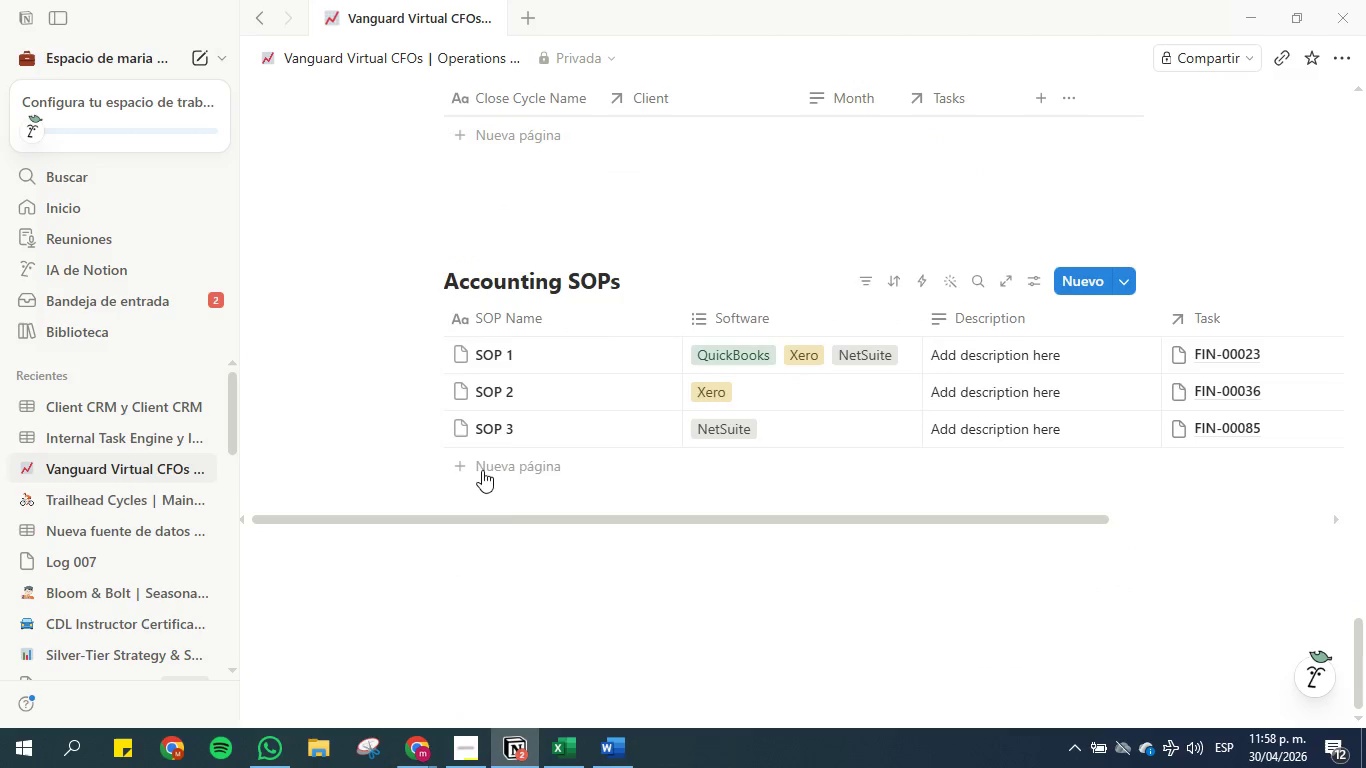 
mouse_move([471, 452])
 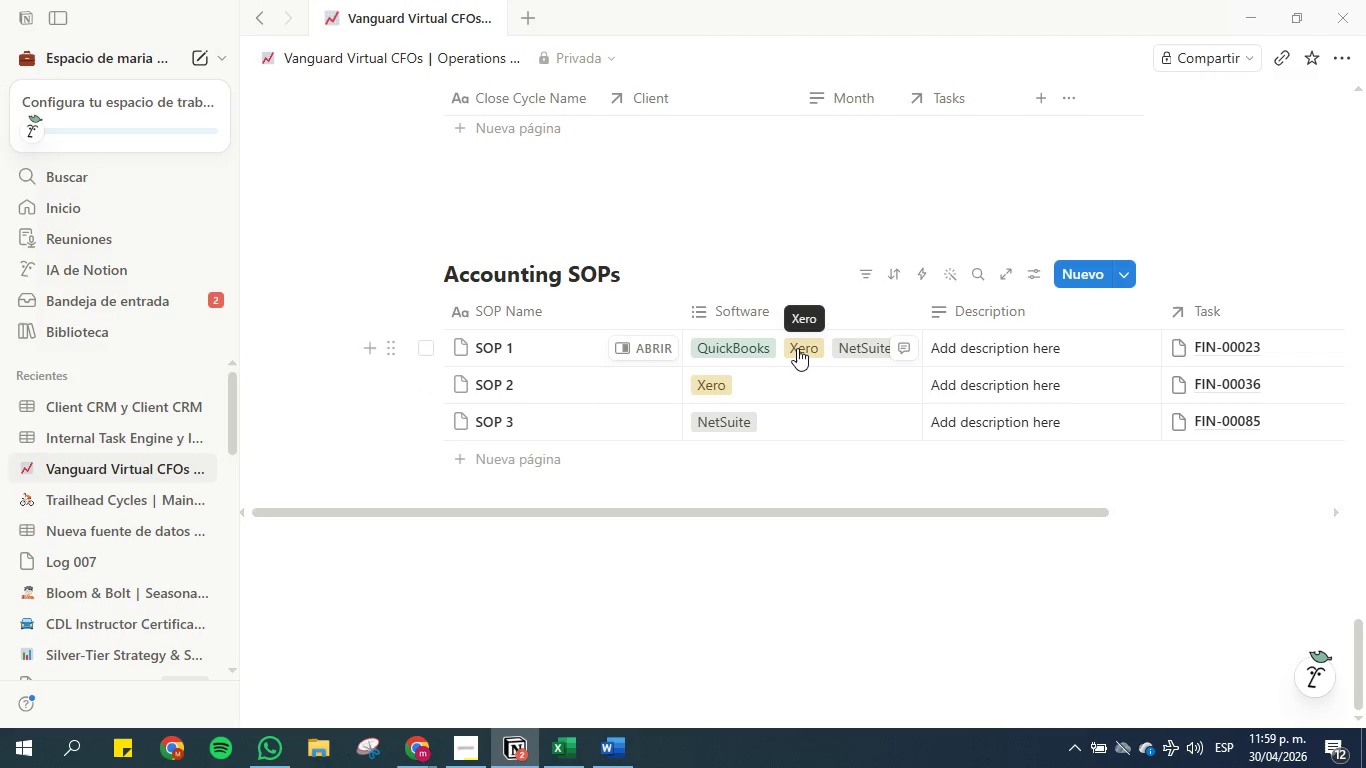 
left_click([797, 348])
 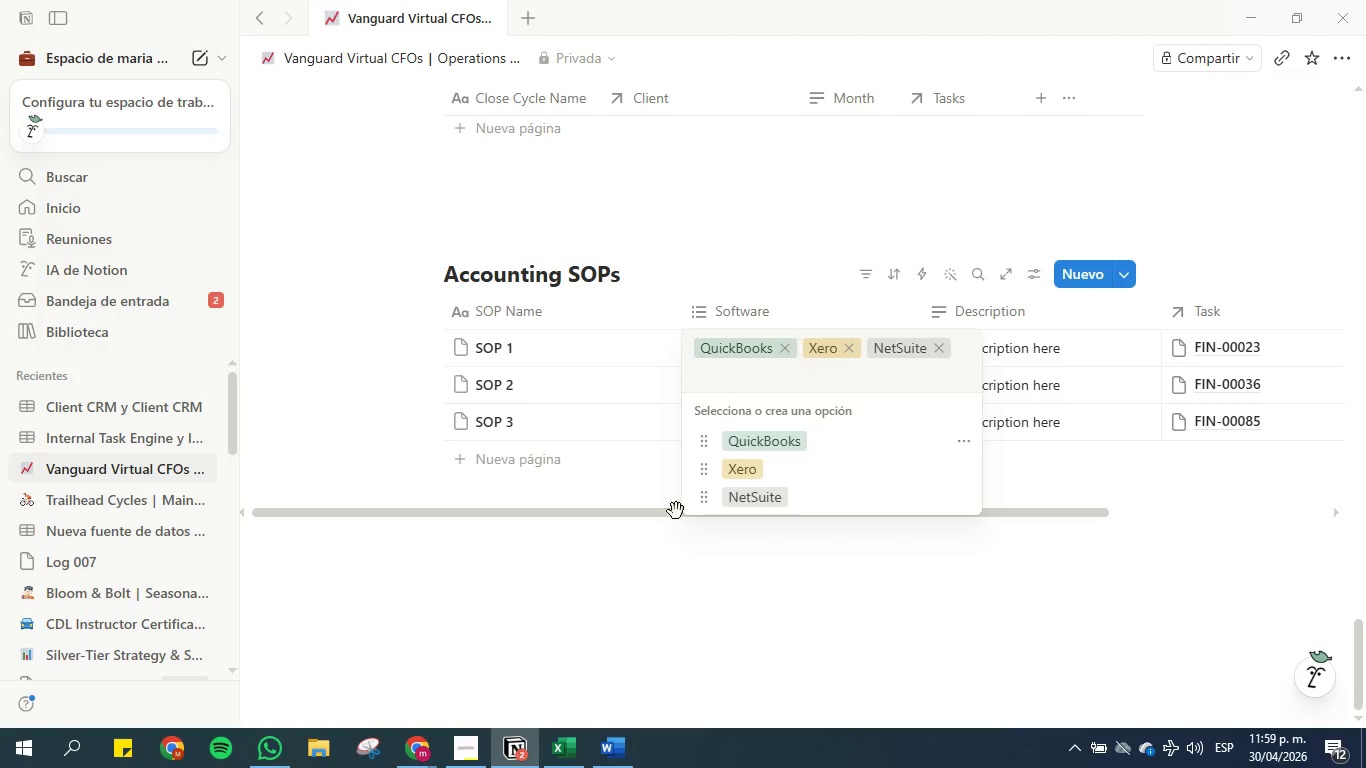 
left_click([605, 590])
 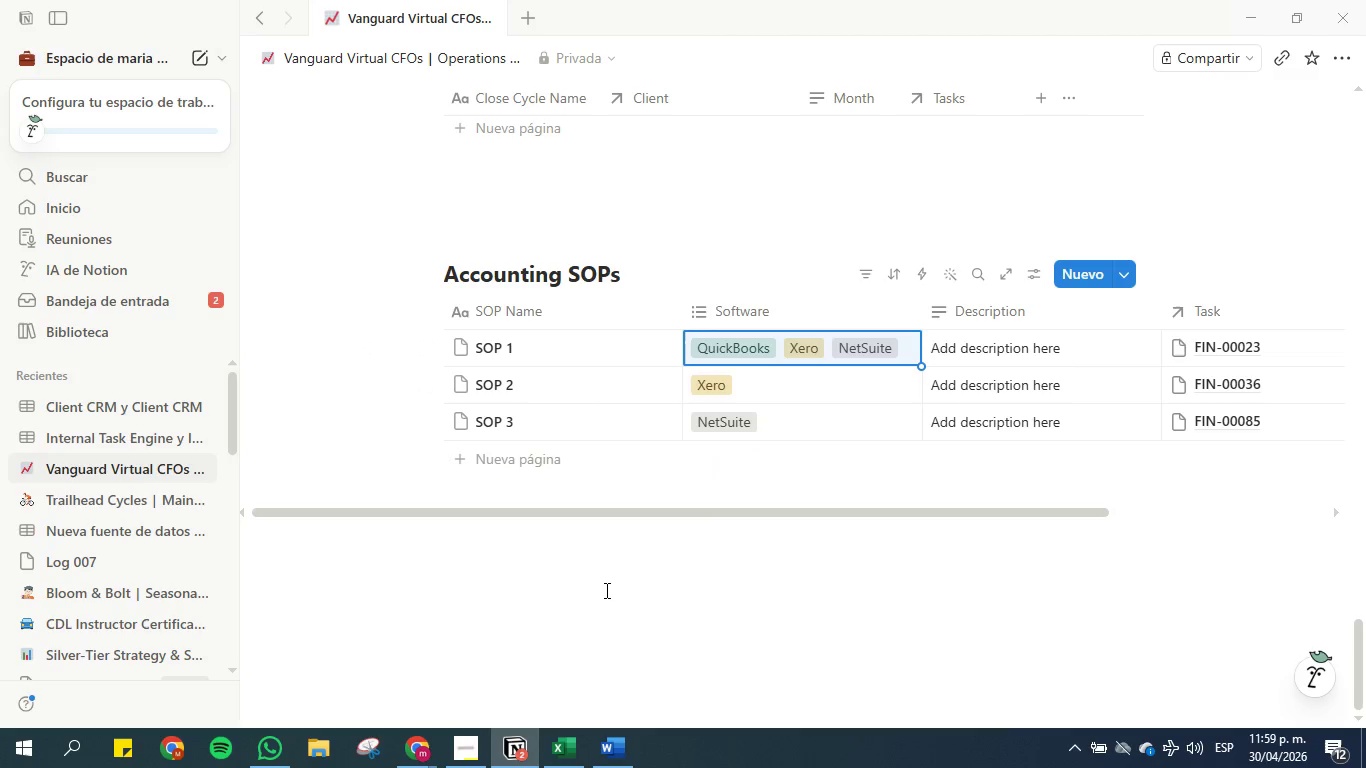 
wait(9.12)
 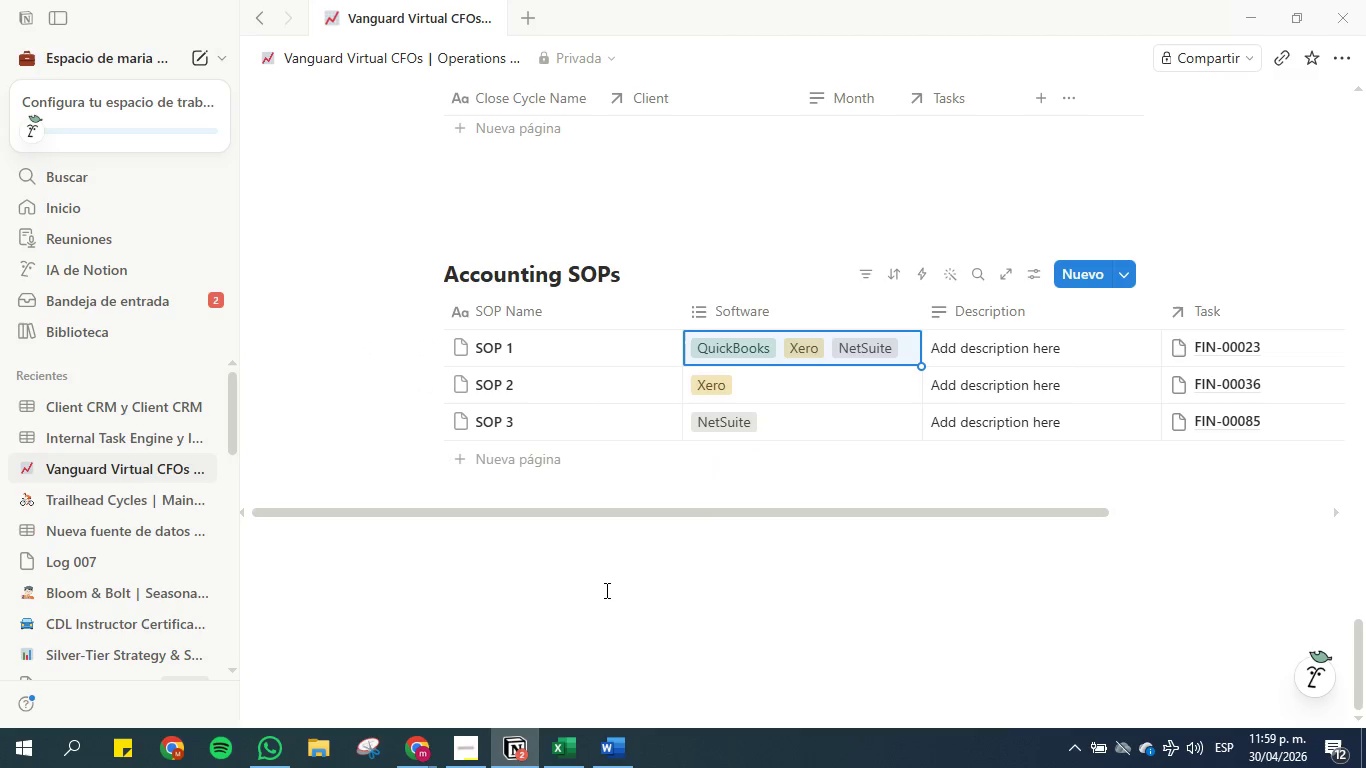 
left_click([812, 349])
 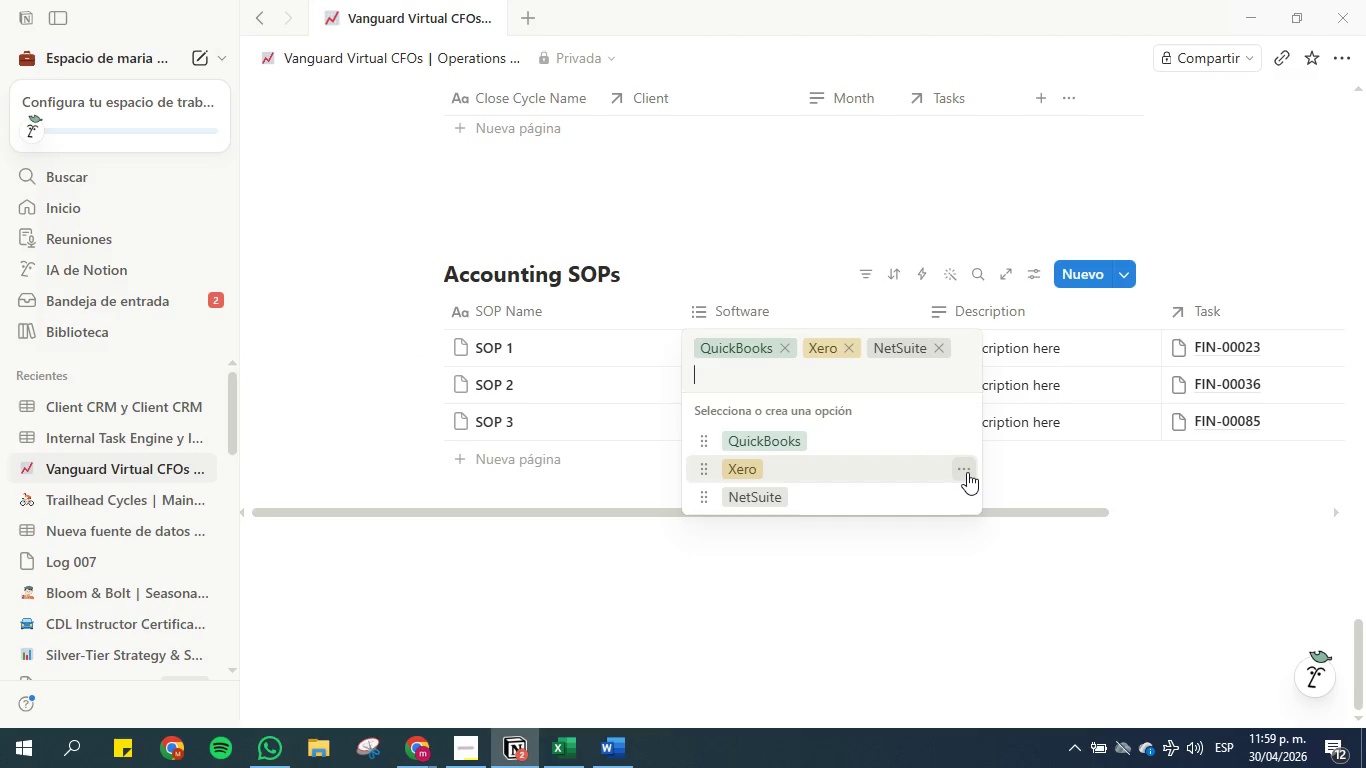 
left_click([853, 356])
 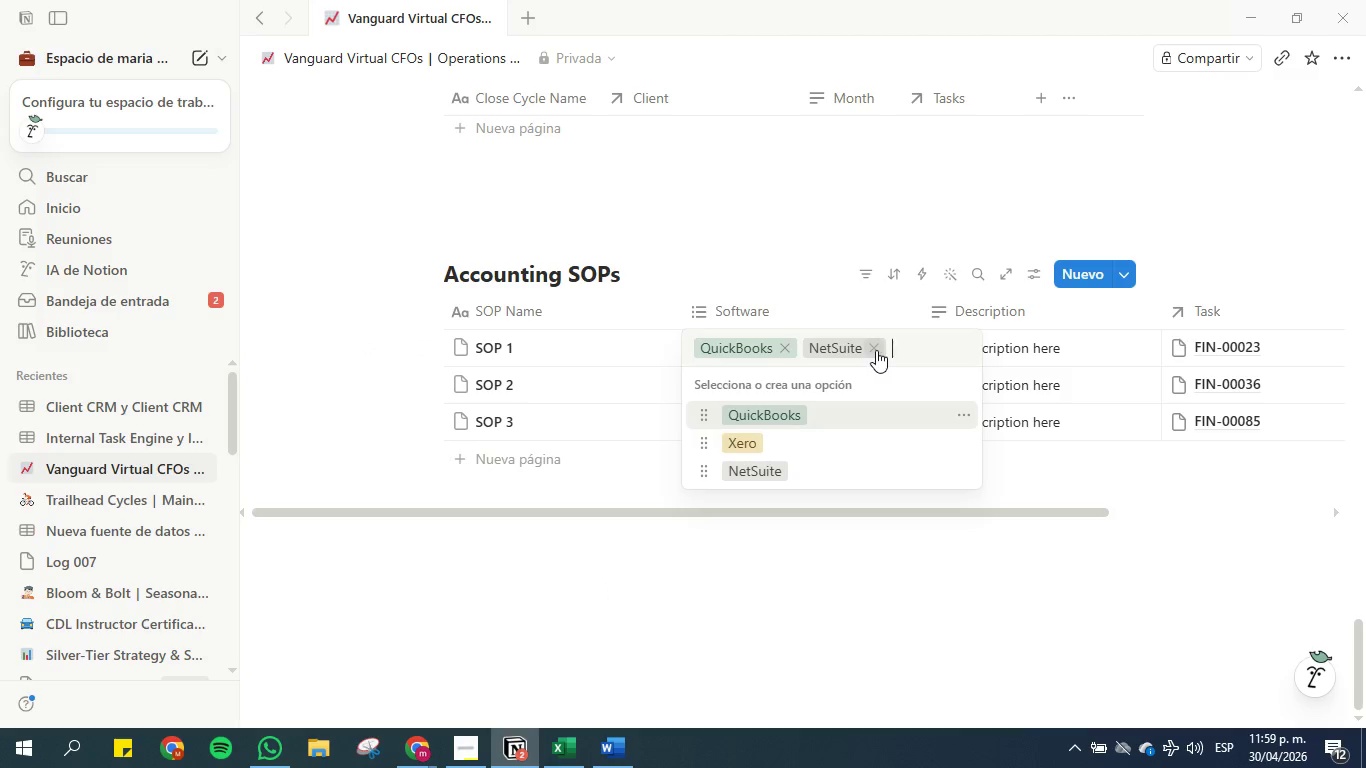 
left_click([877, 350])
 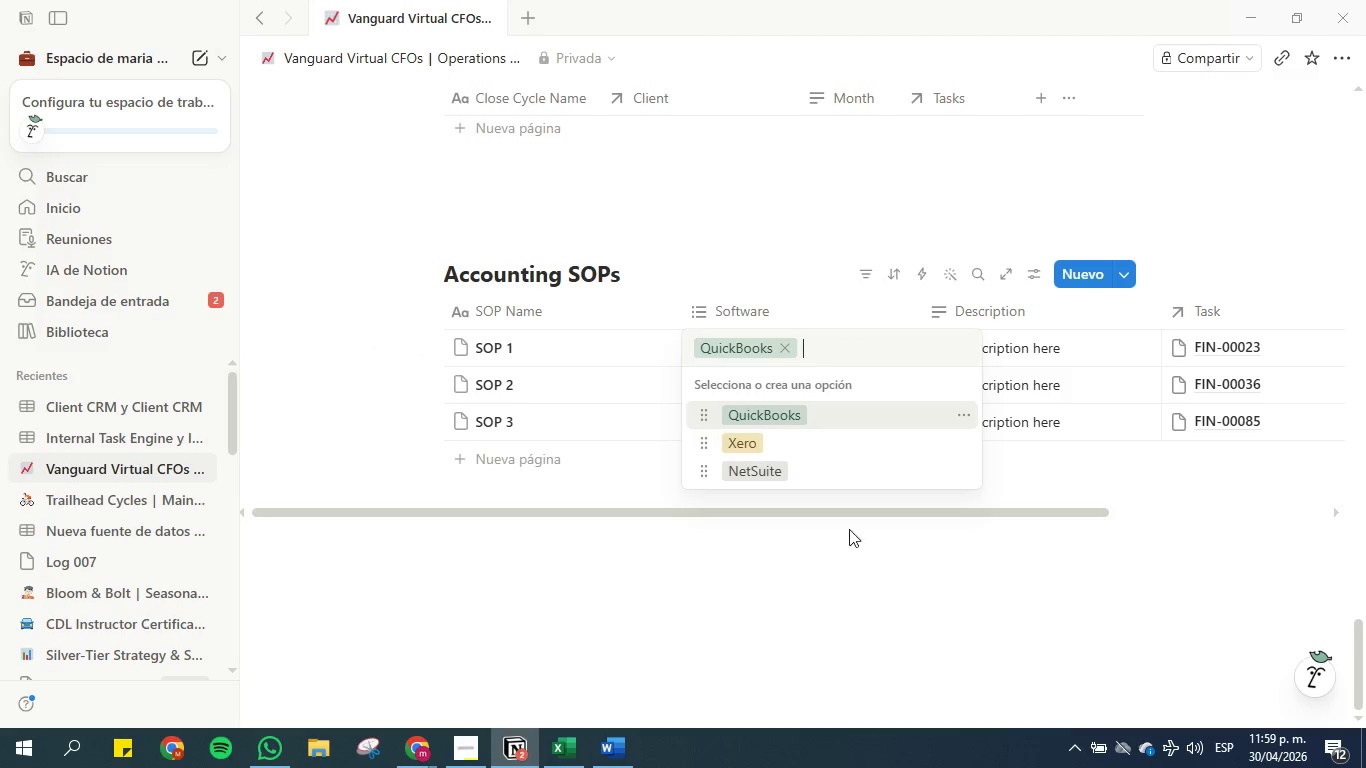 
left_click([848, 572])
 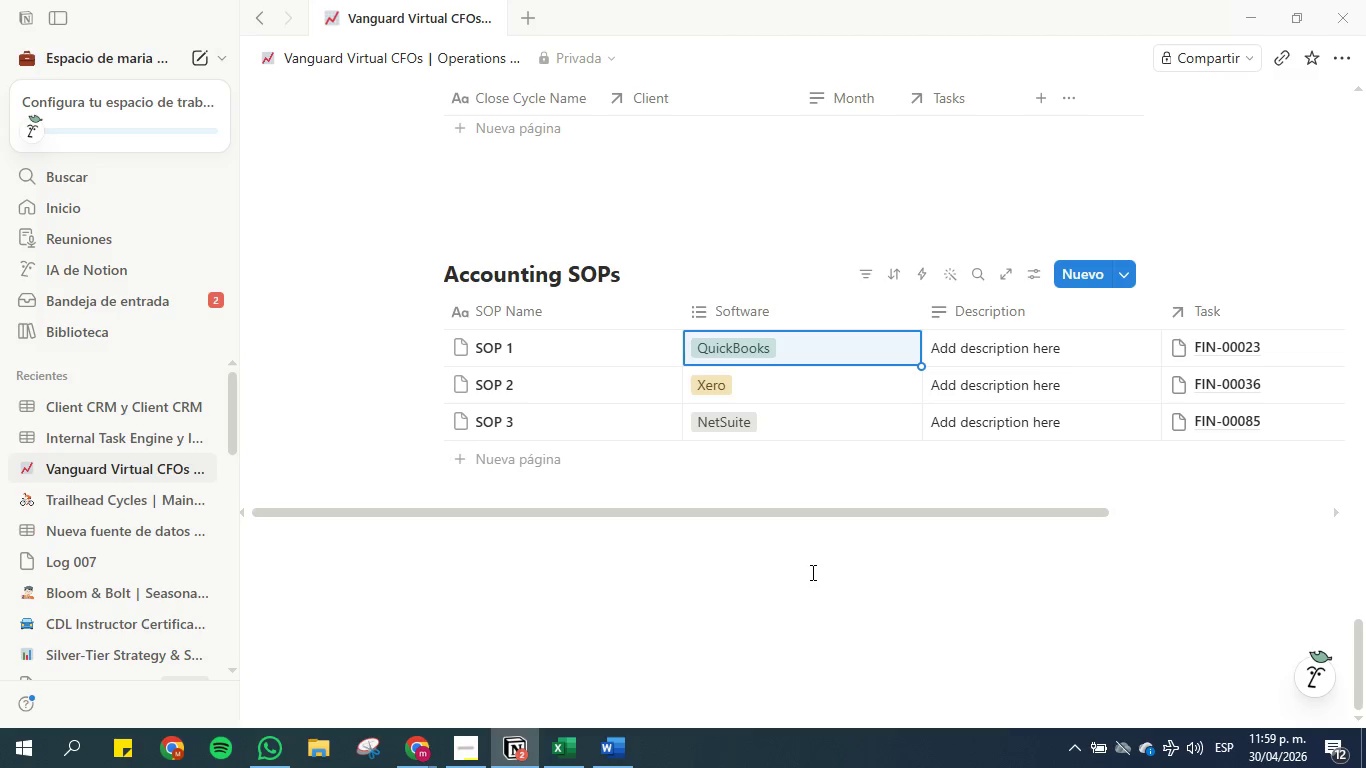 
wait(20.78)
 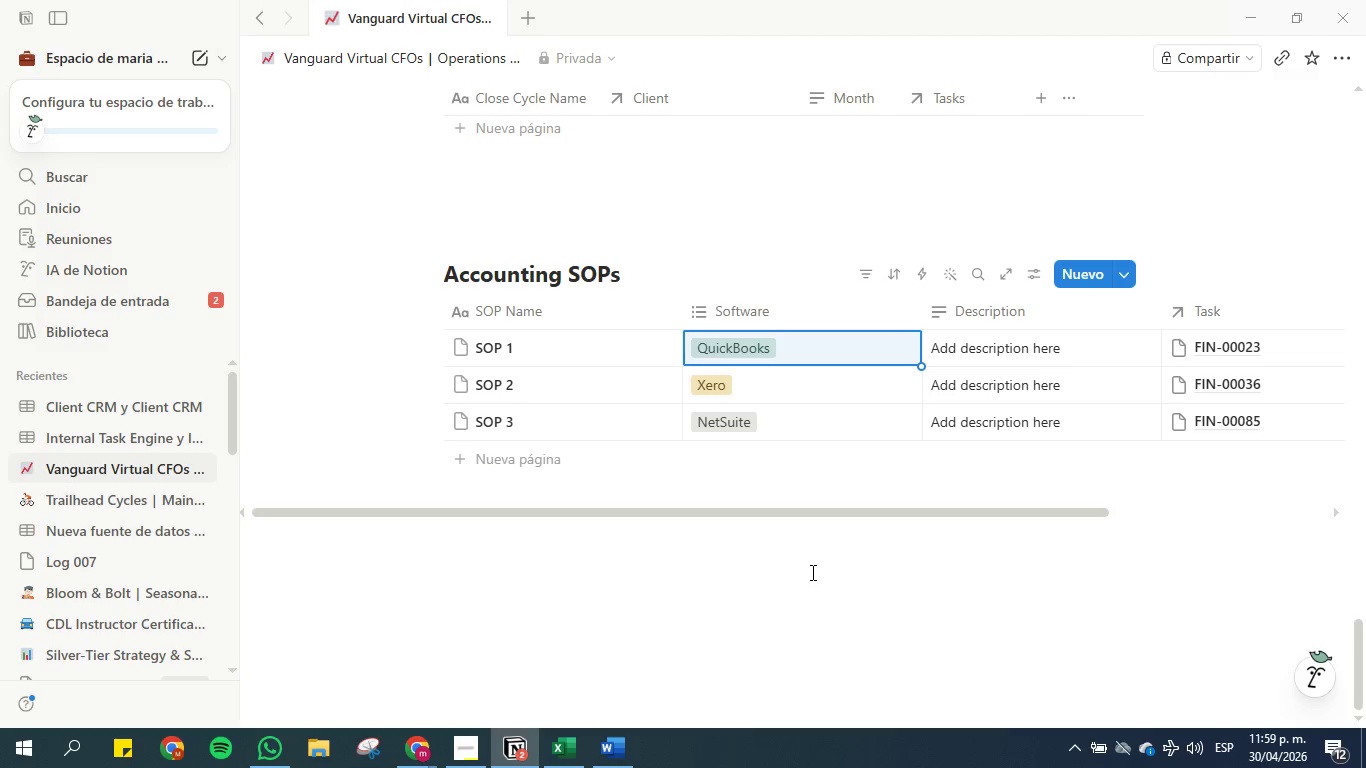 
scroll: coordinate [769, 295], scroll_direction: up, amount: 3.0
 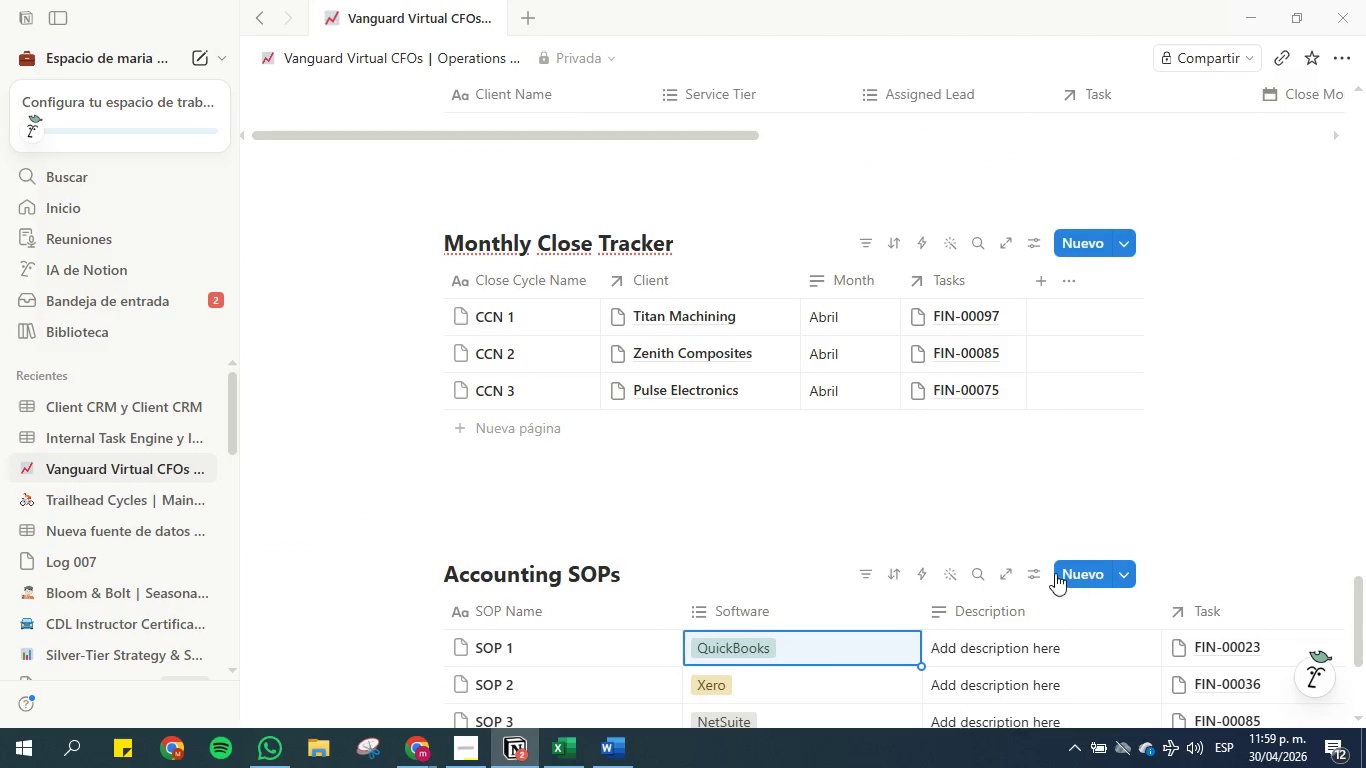 
scroll: coordinate [1055, 573], scroll_direction: down, amount: 1.0
 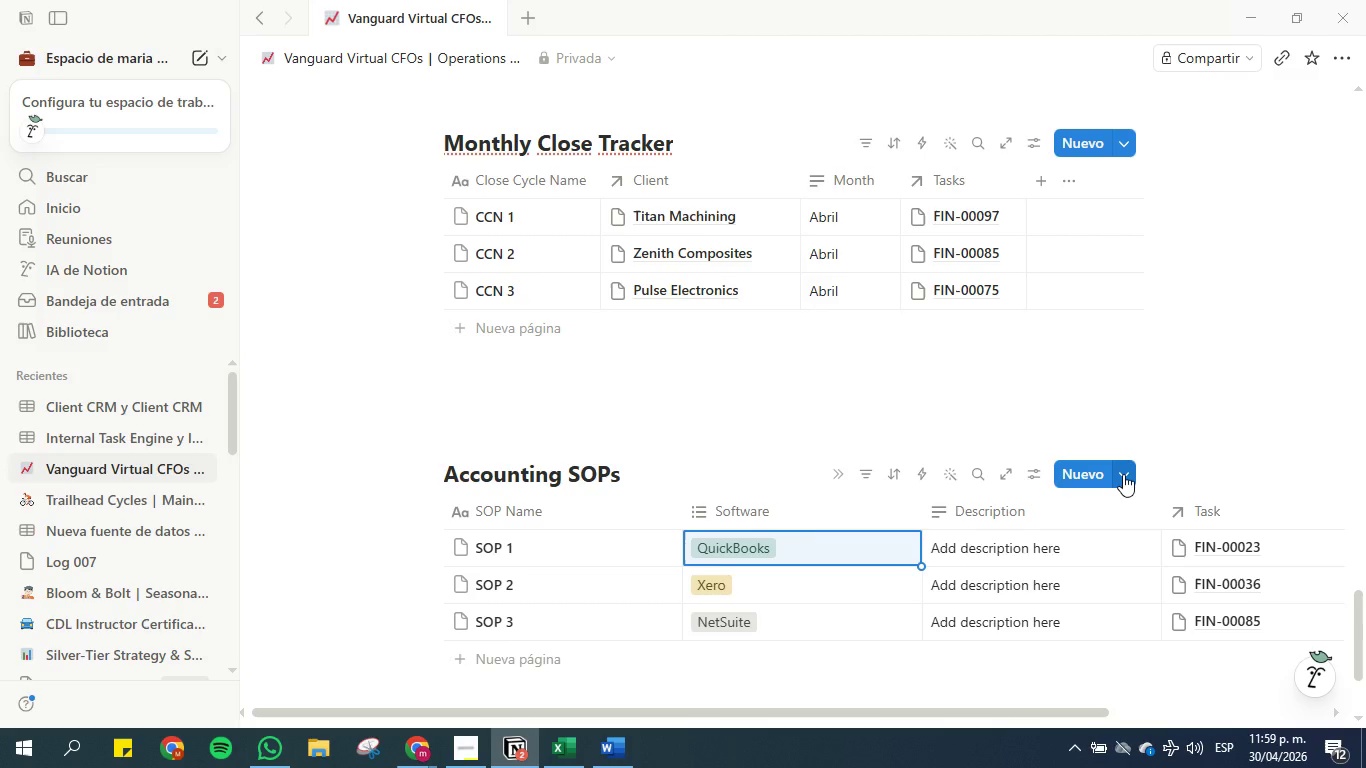 
left_click([1123, 474])
 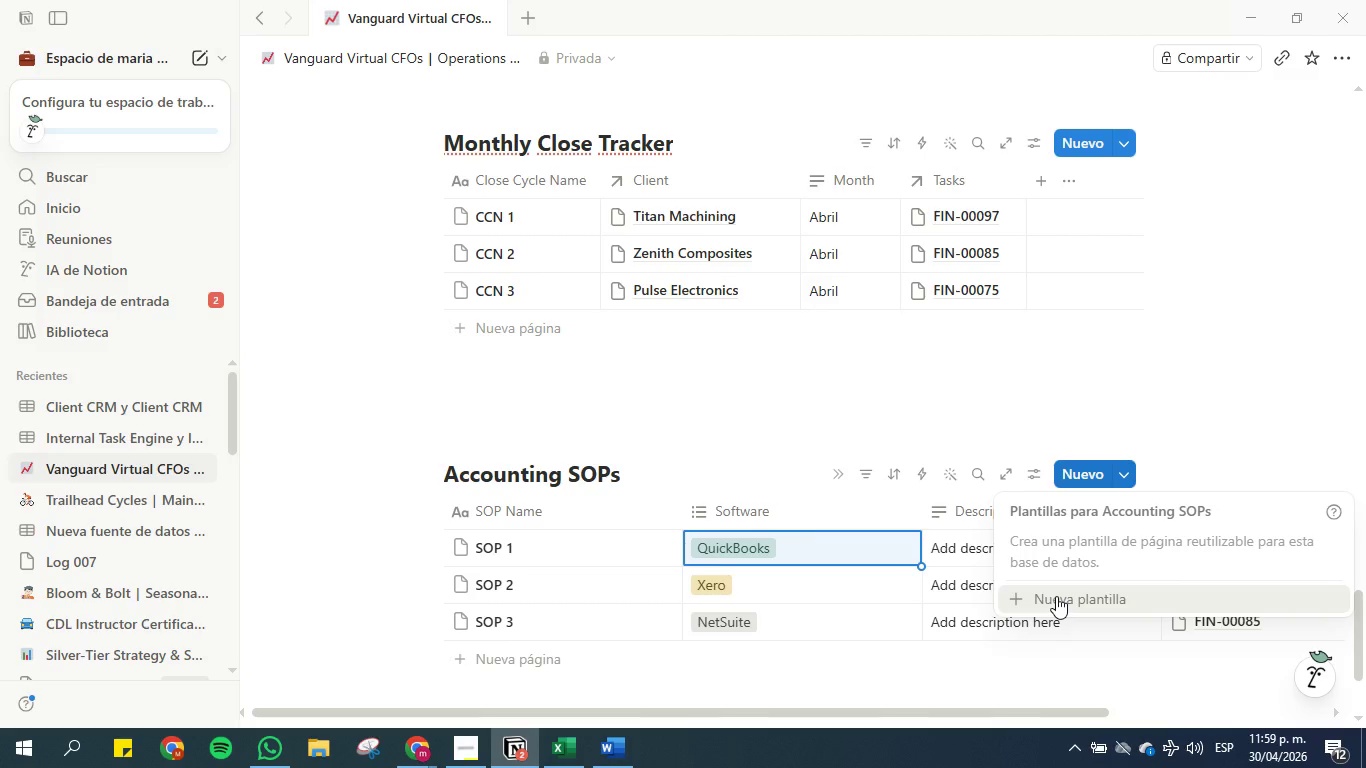 
left_click([1056, 596])
 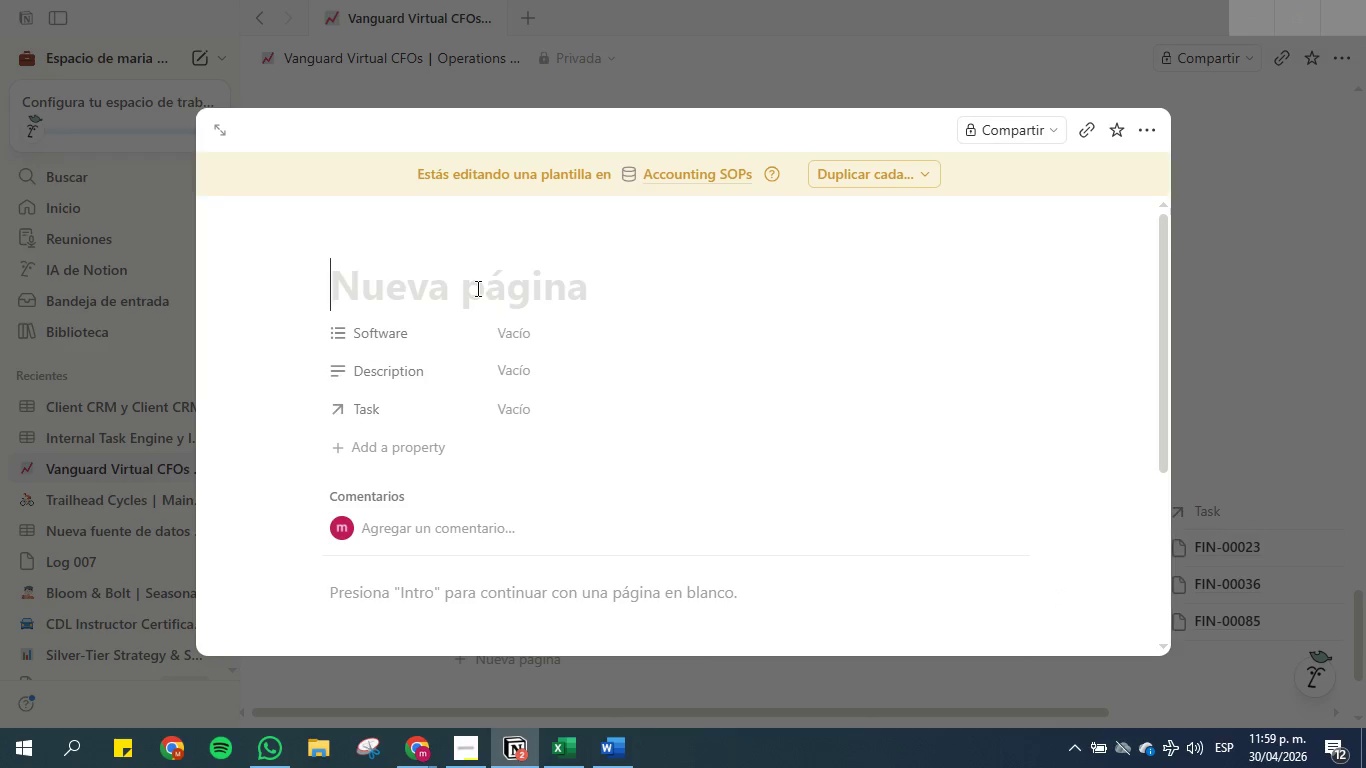 
wait(5.16)
 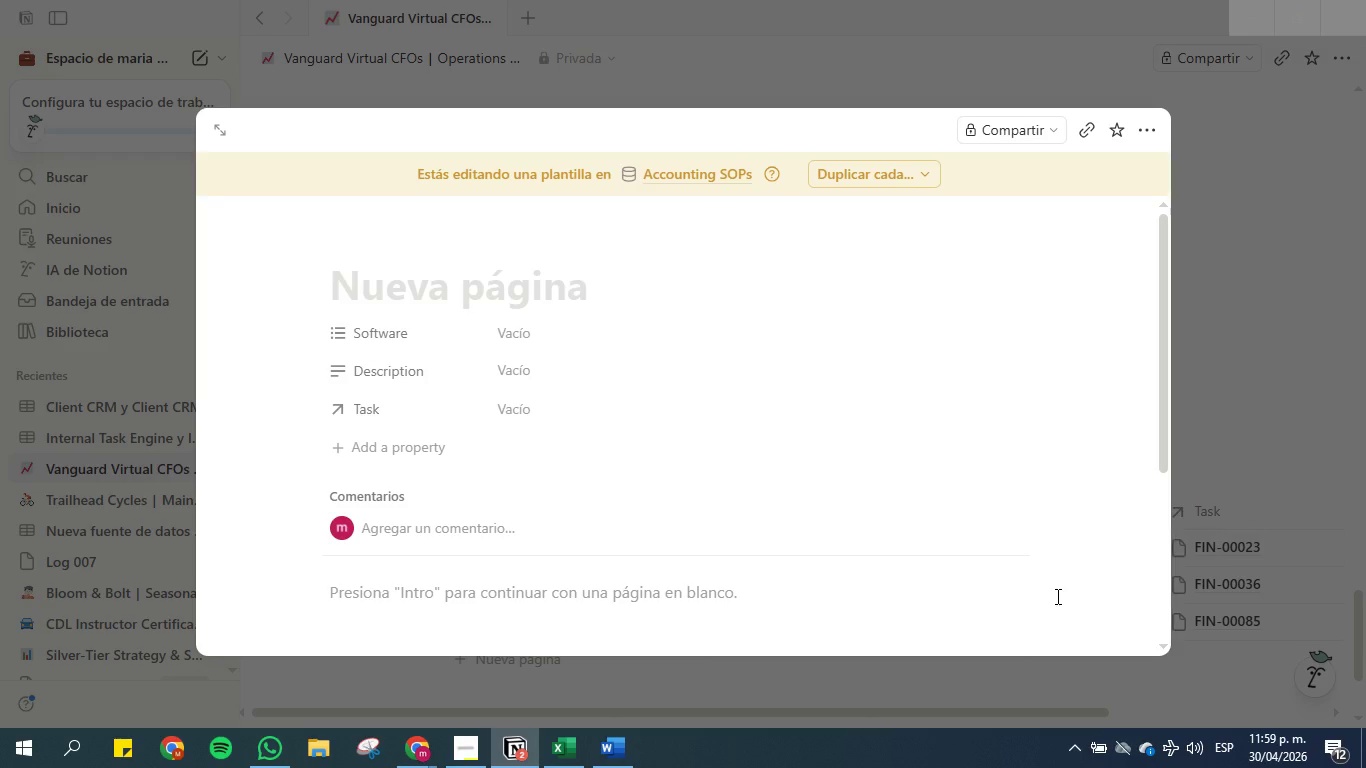 
type(Monthly close cycle)
 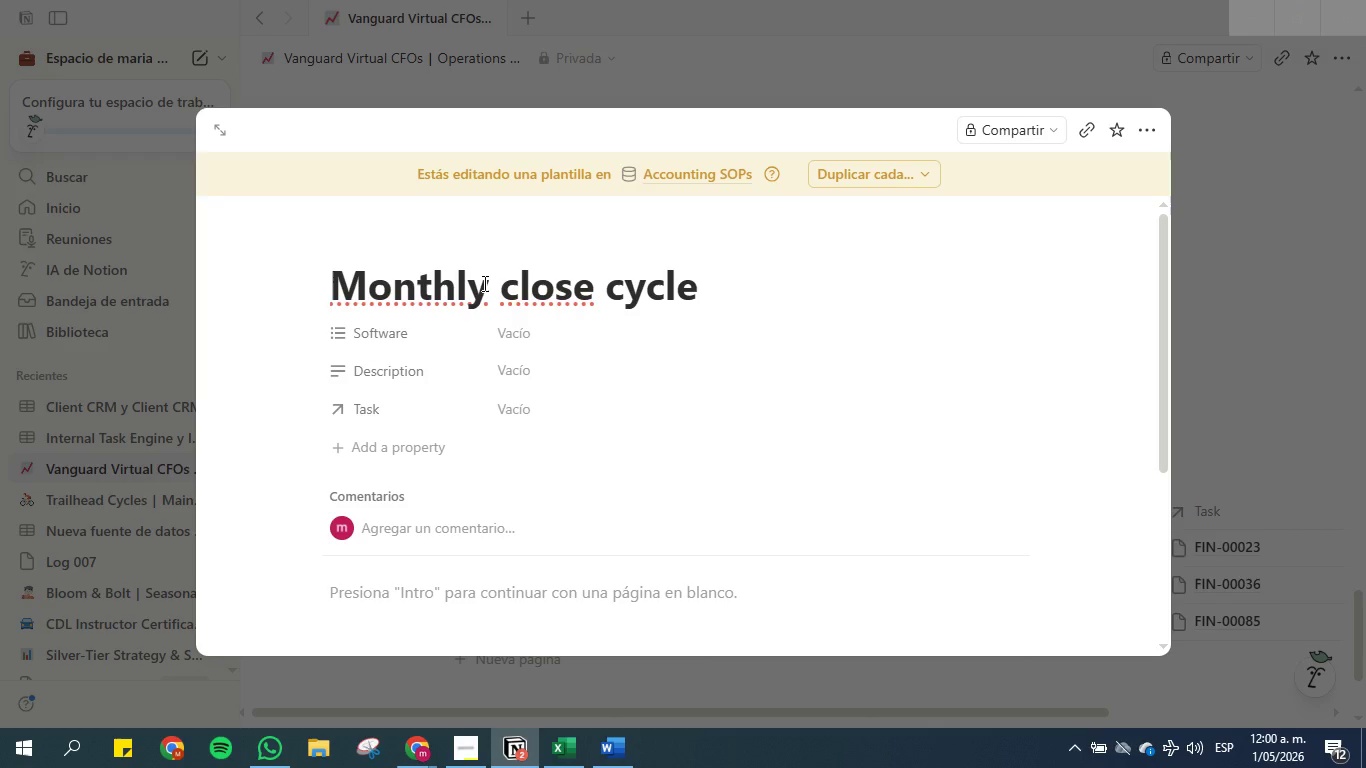 
scroll: coordinate [532, 309], scroll_direction: down, amount: 3.0
 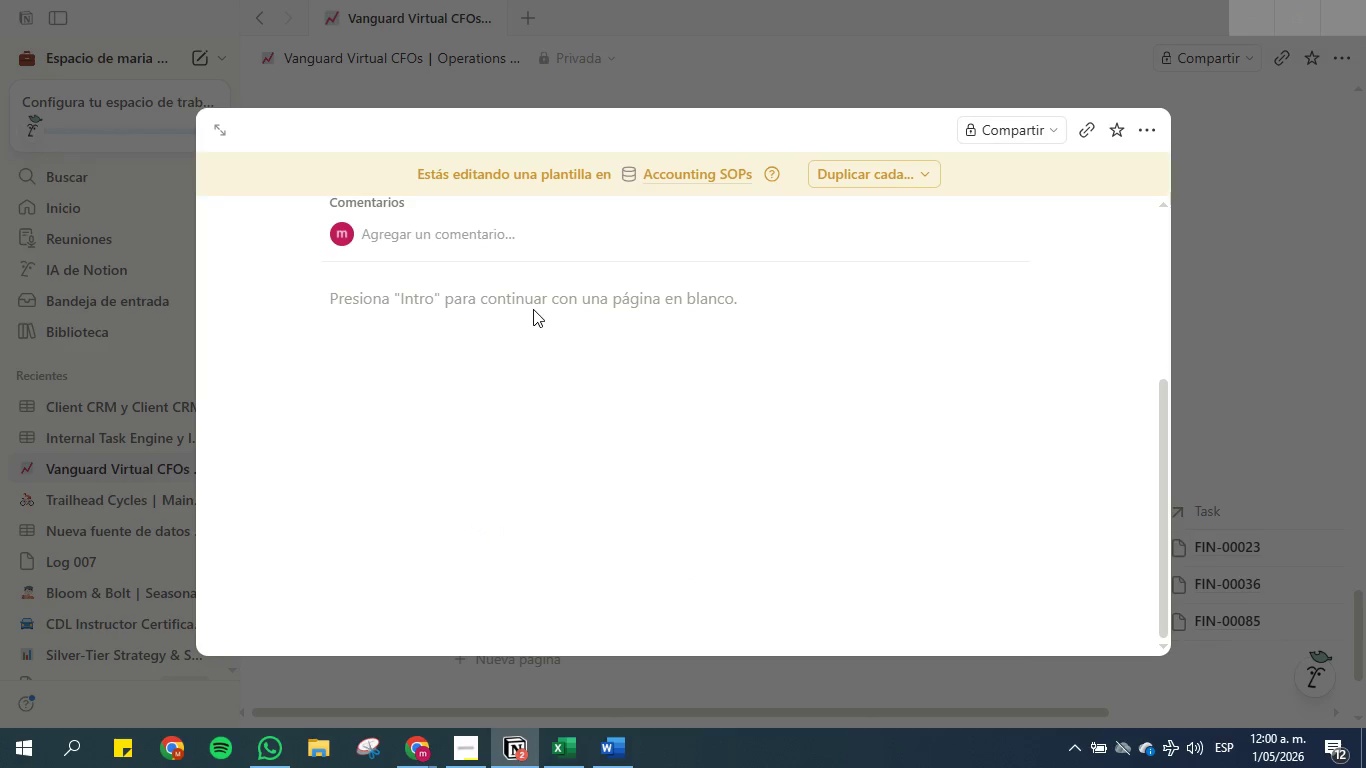 
left_click([409, 338])
 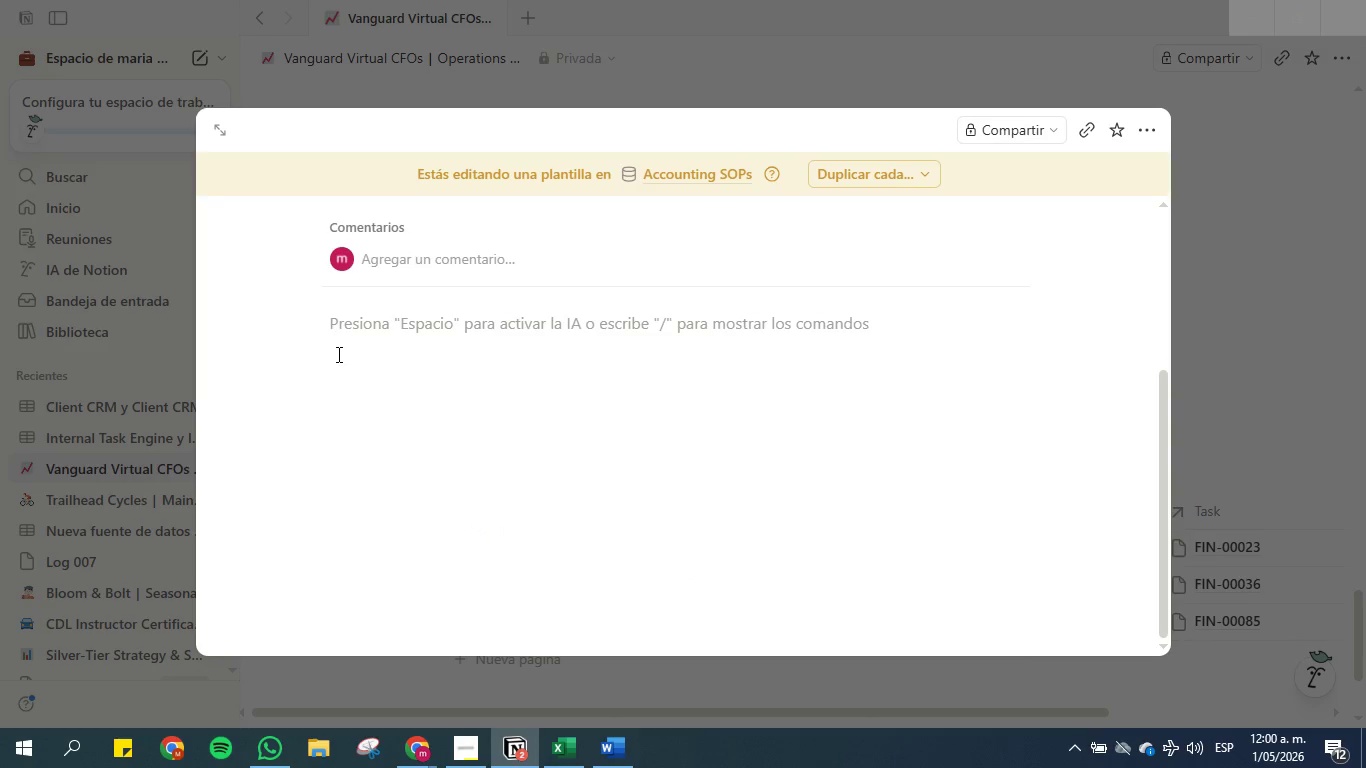 
scroll: coordinate [533, 309], scroll_direction: down, amount: 2.0
 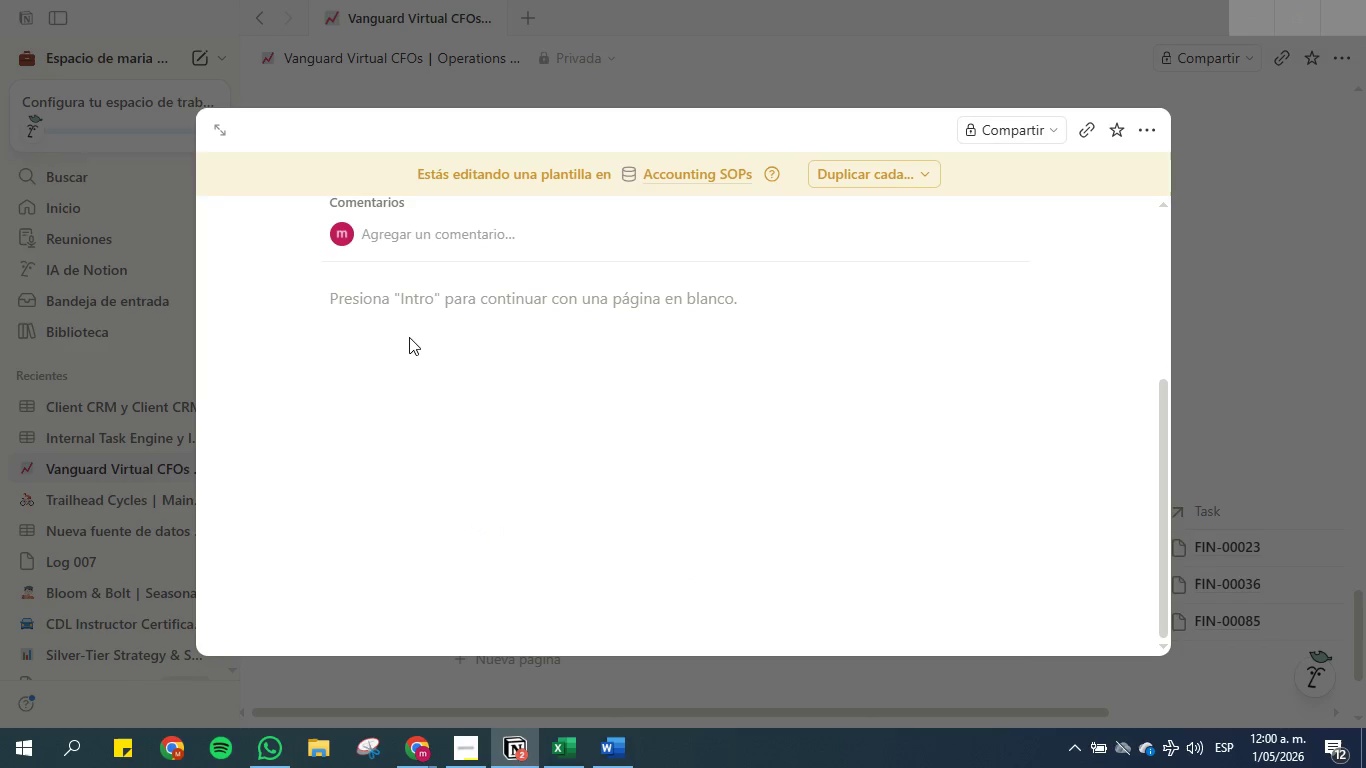 
key(Enter)
 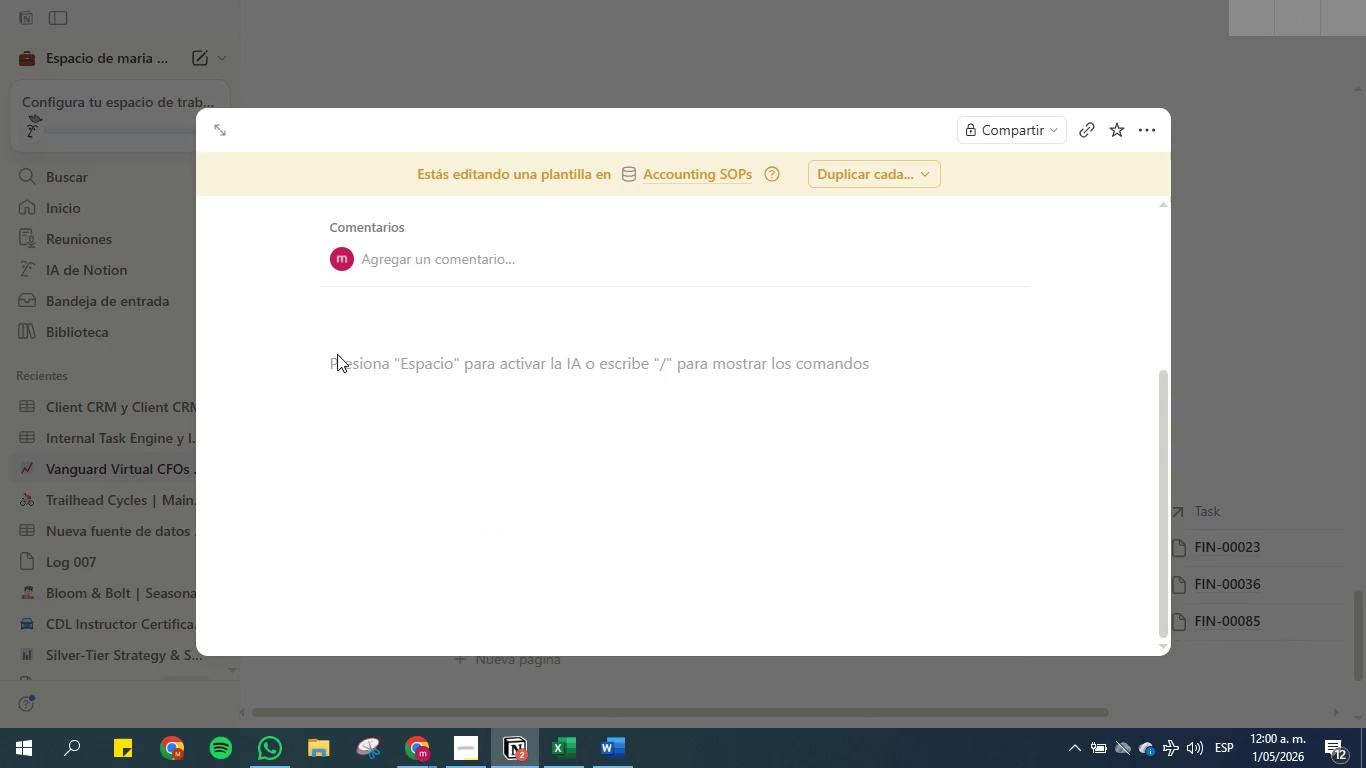 
type(Checklist)
 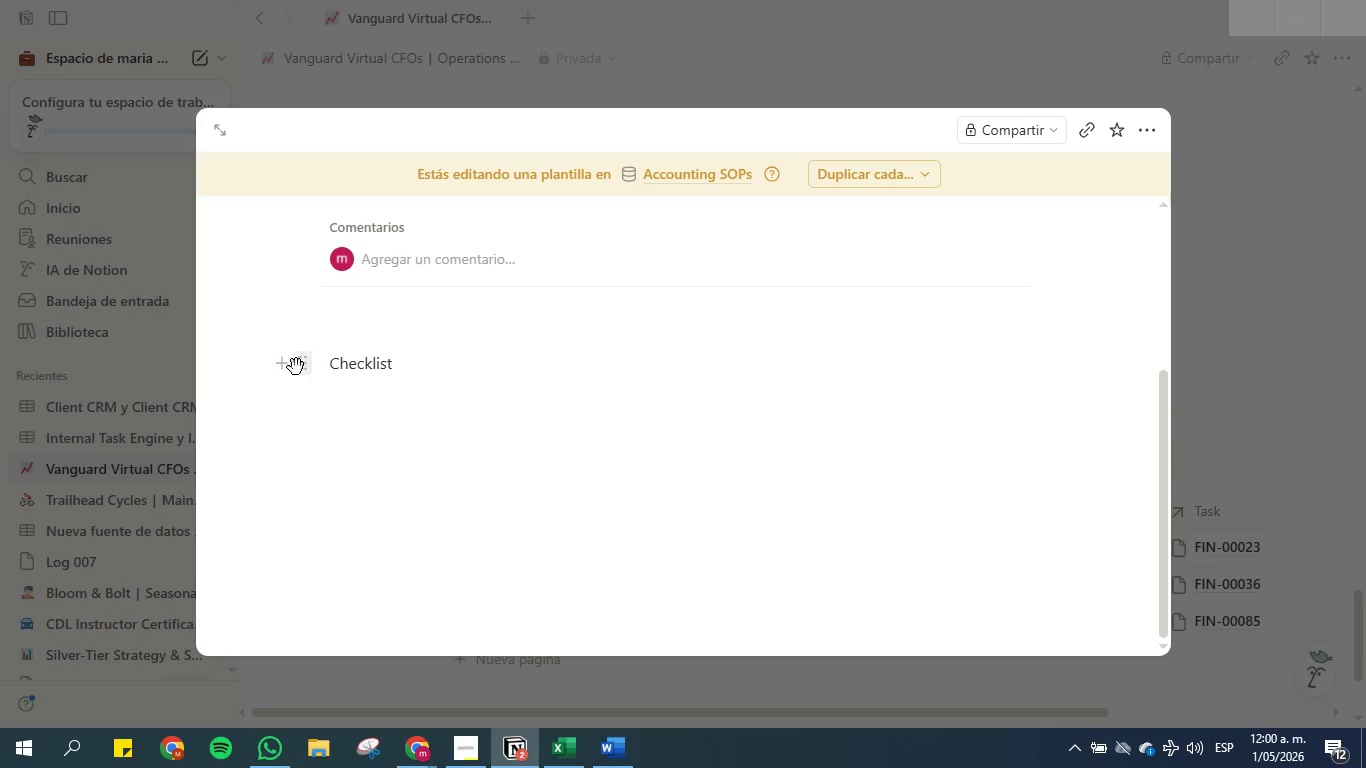 
left_click([295, 367])
 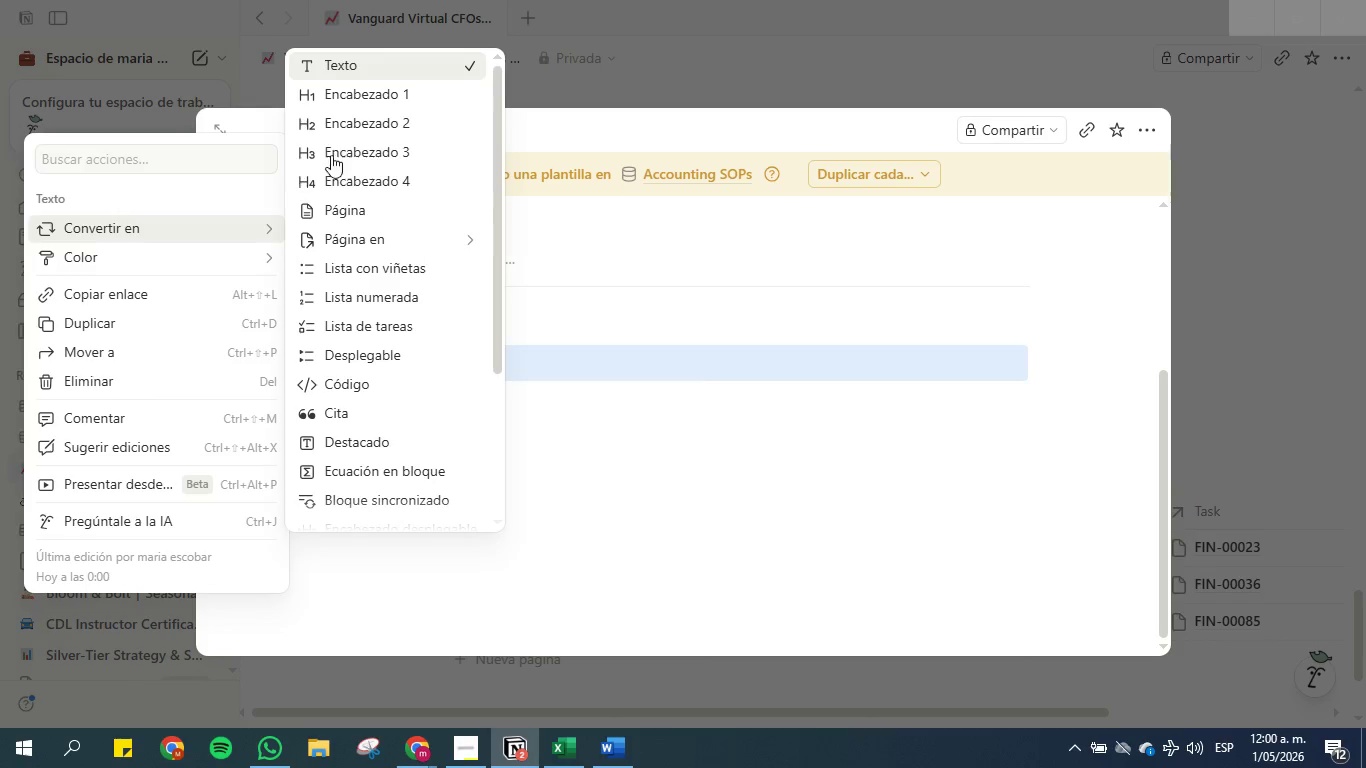 
left_click([367, 96])
 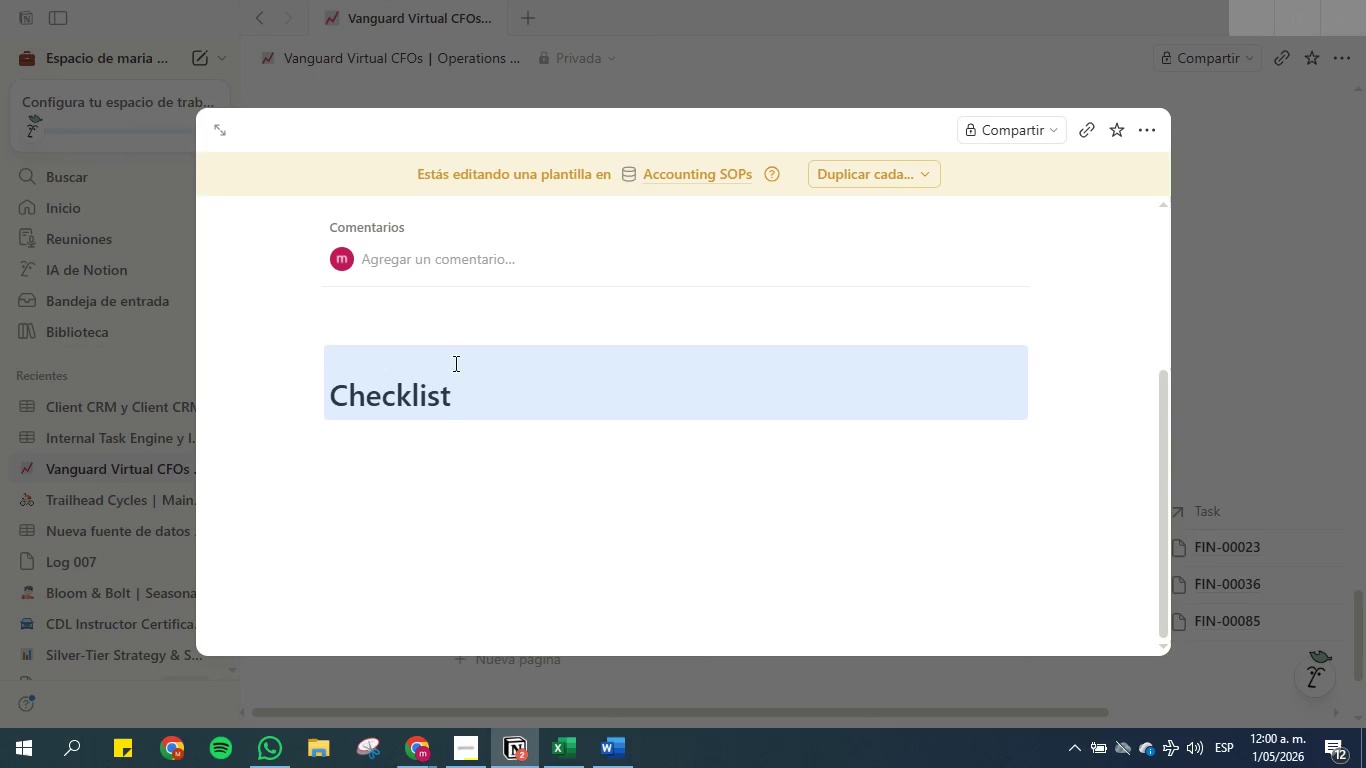 
left_click([483, 406])
 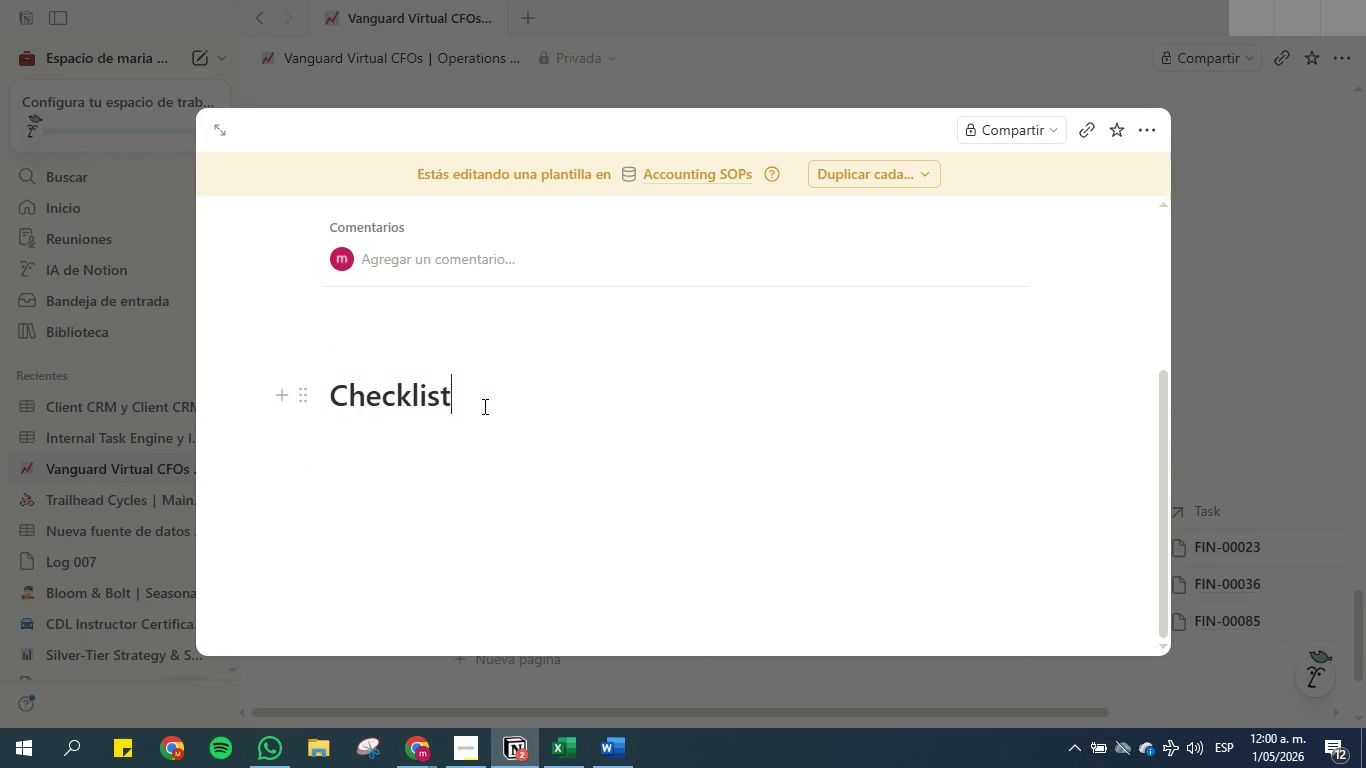 
key(Enter)
 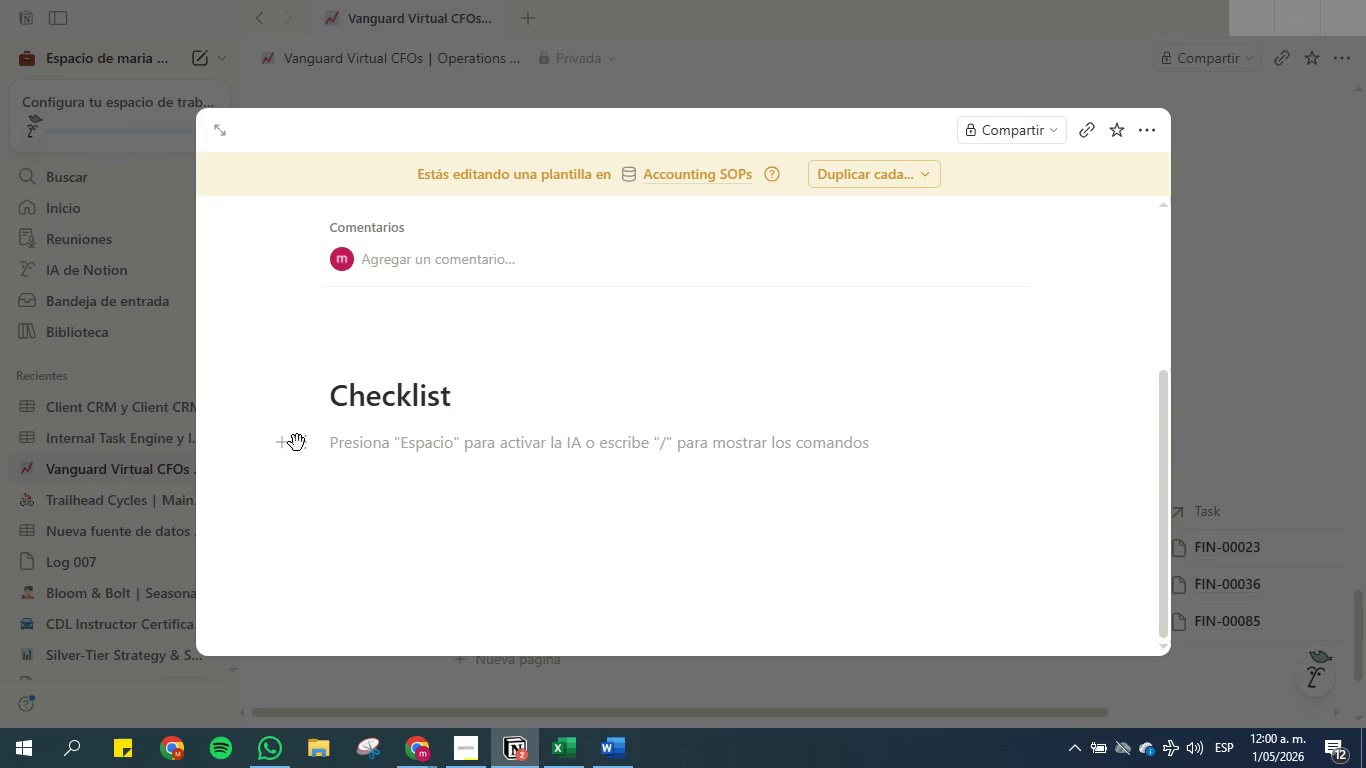 
left_click([297, 445])
 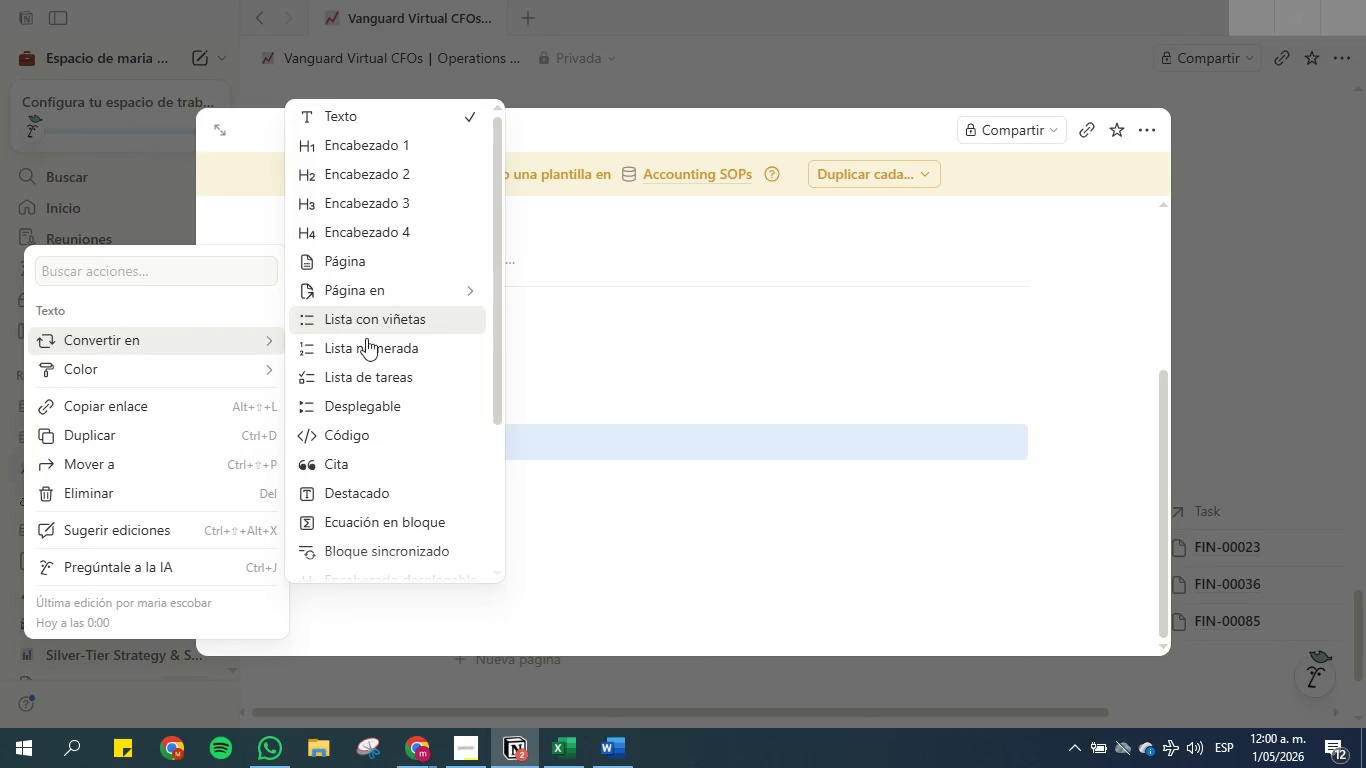 
left_click([380, 374])
 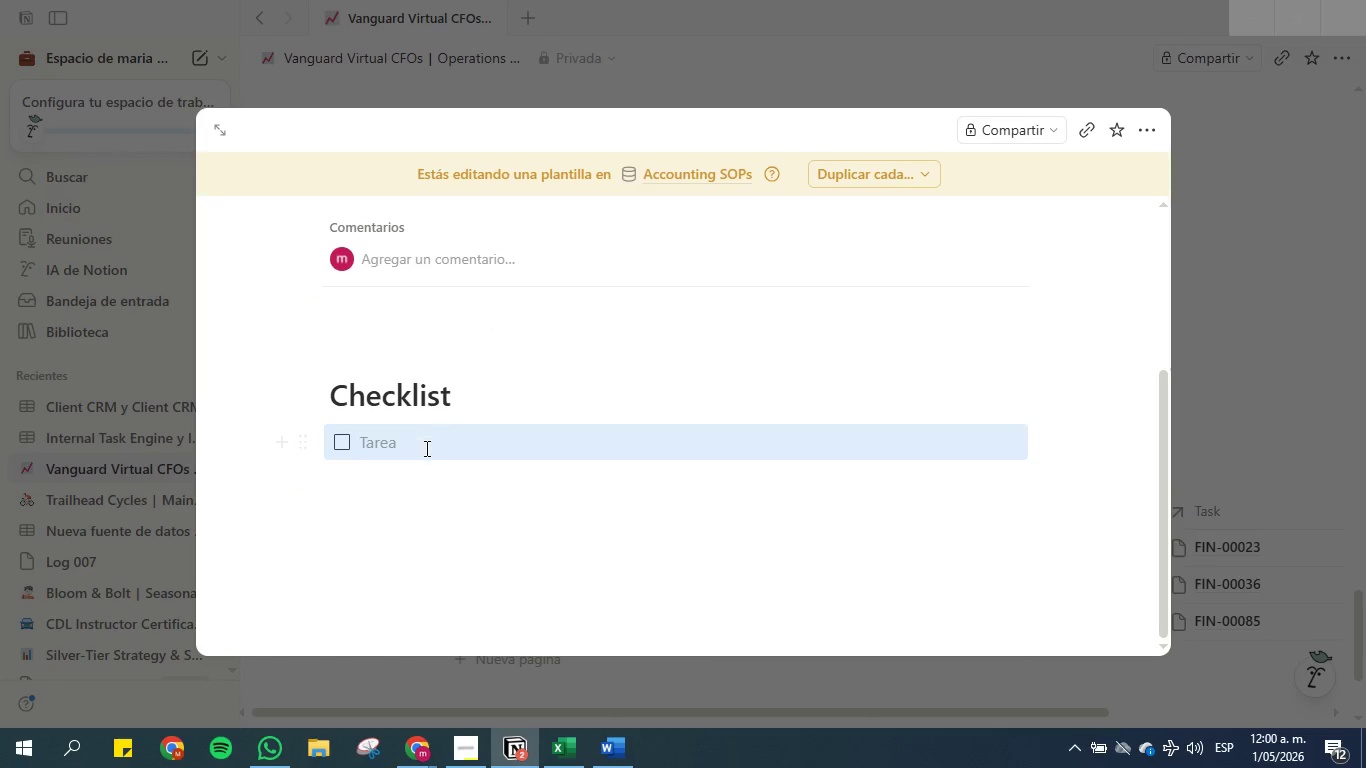 
left_click([425, 448])
 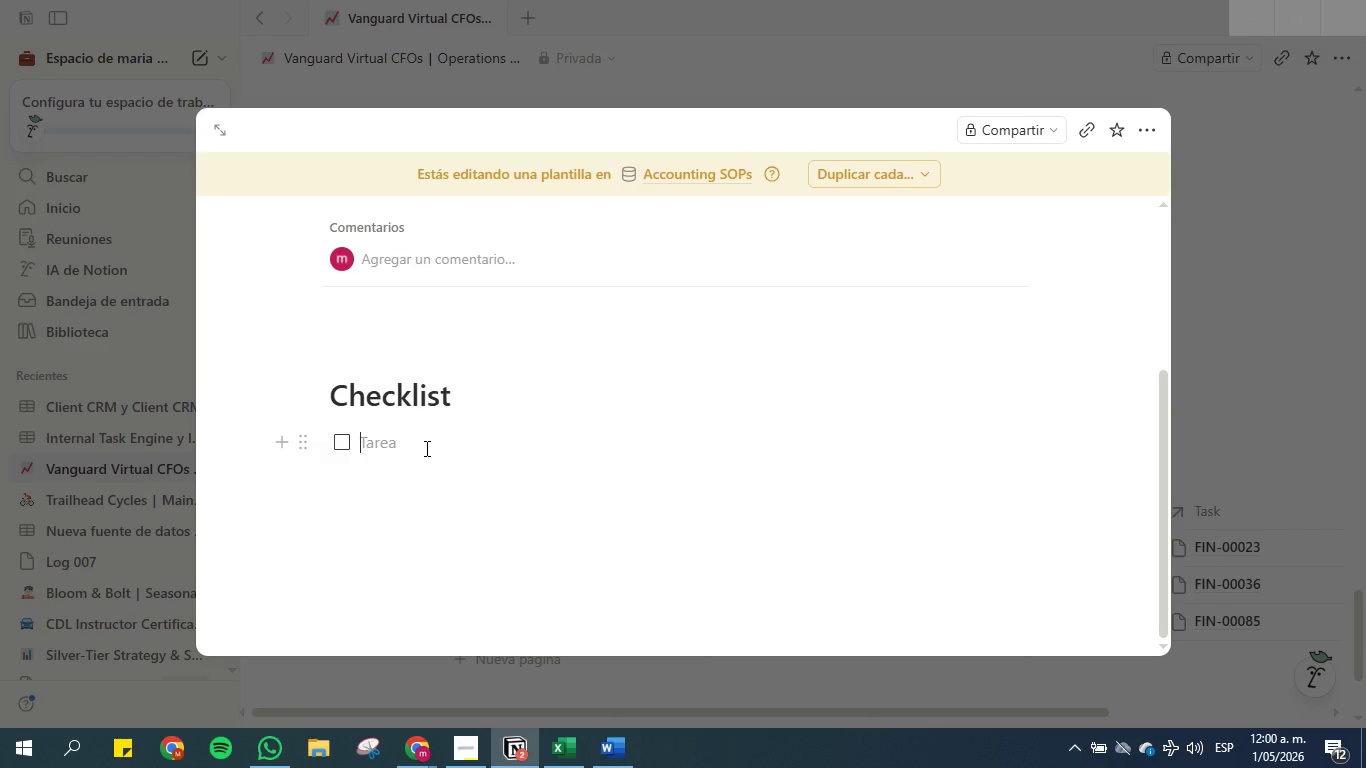 
type(Bank reconciliations)
 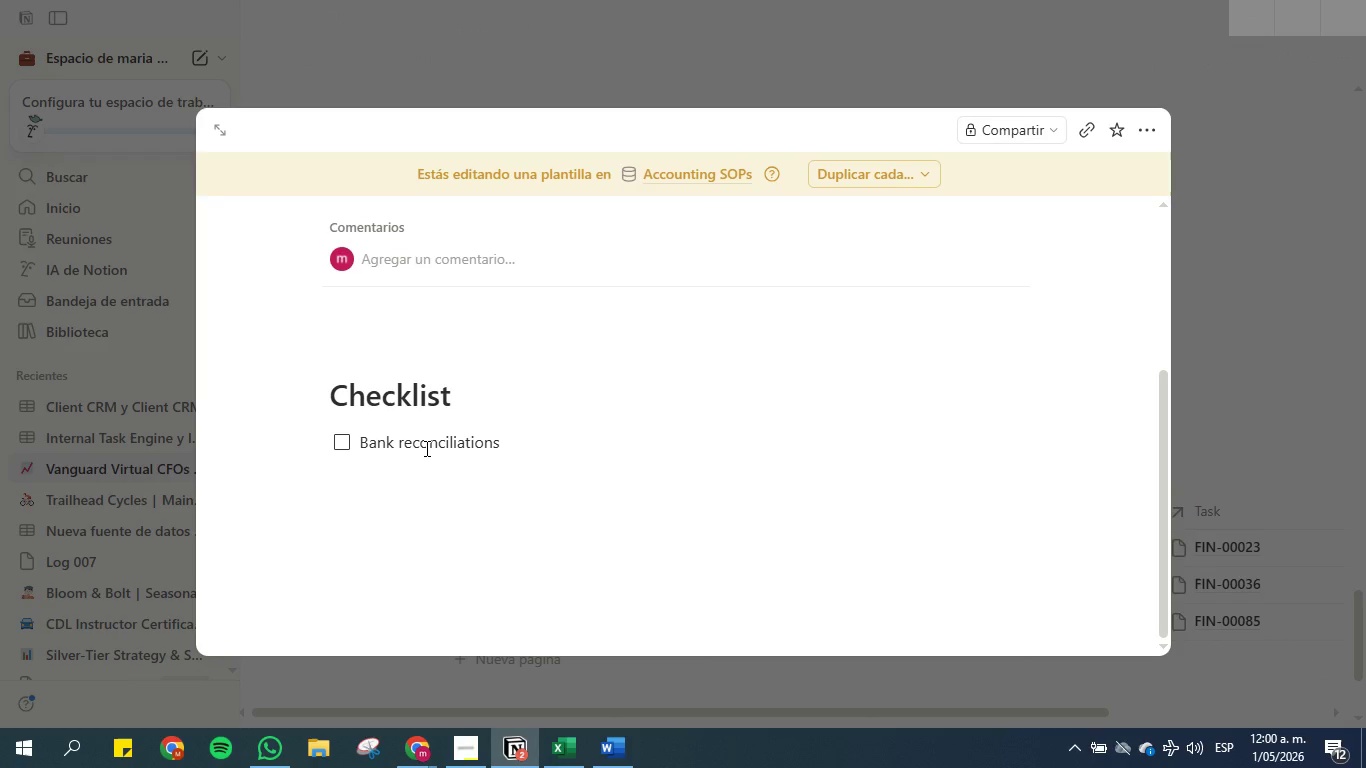 
key(Enter)
 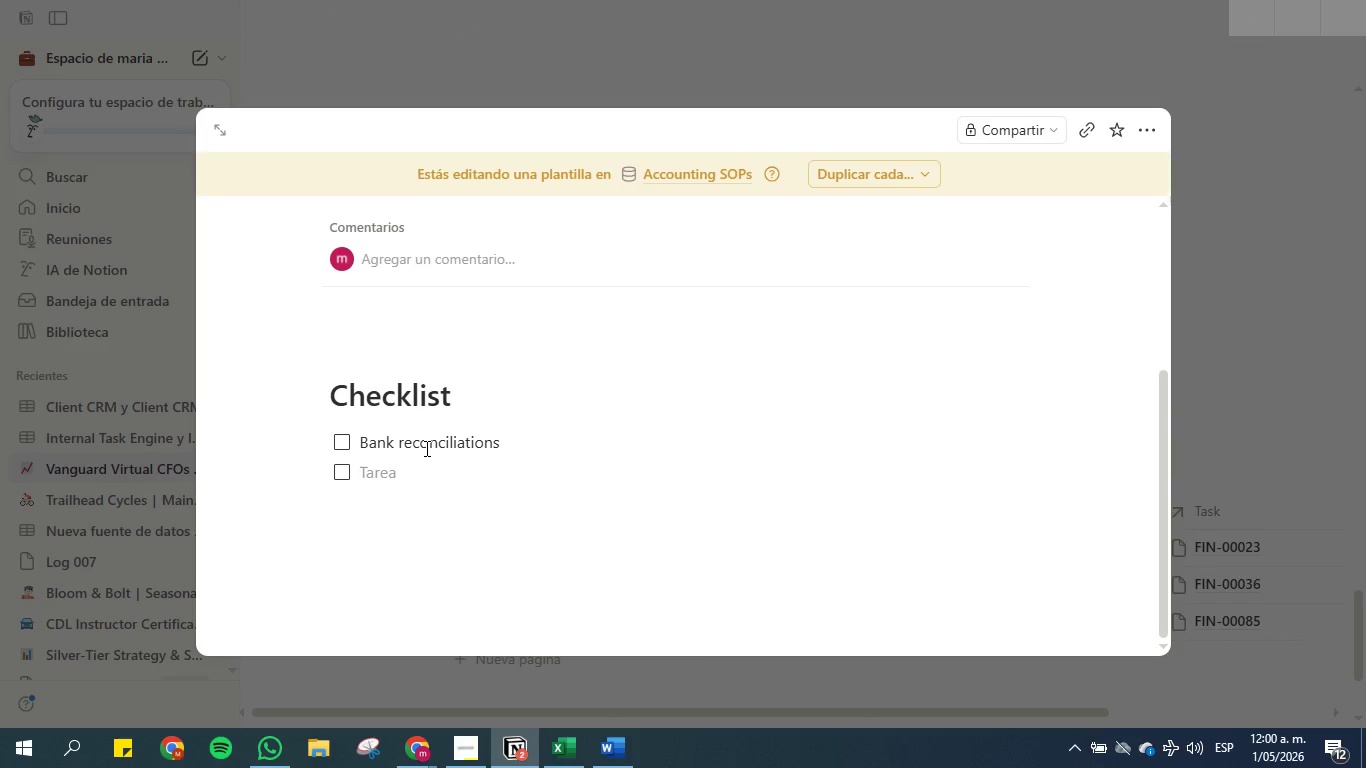 
type(Revenue recogniton)
 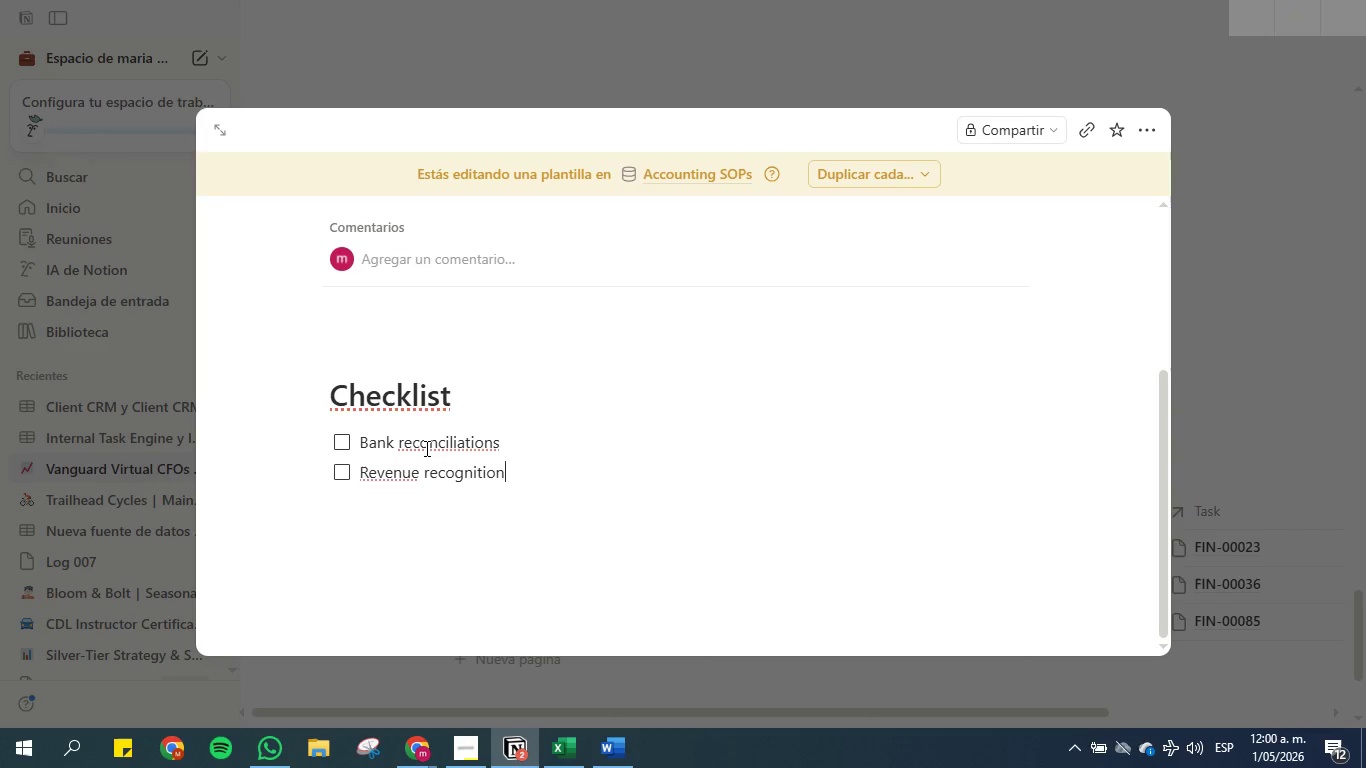 
hold_key(key=I, duration=0.31)
 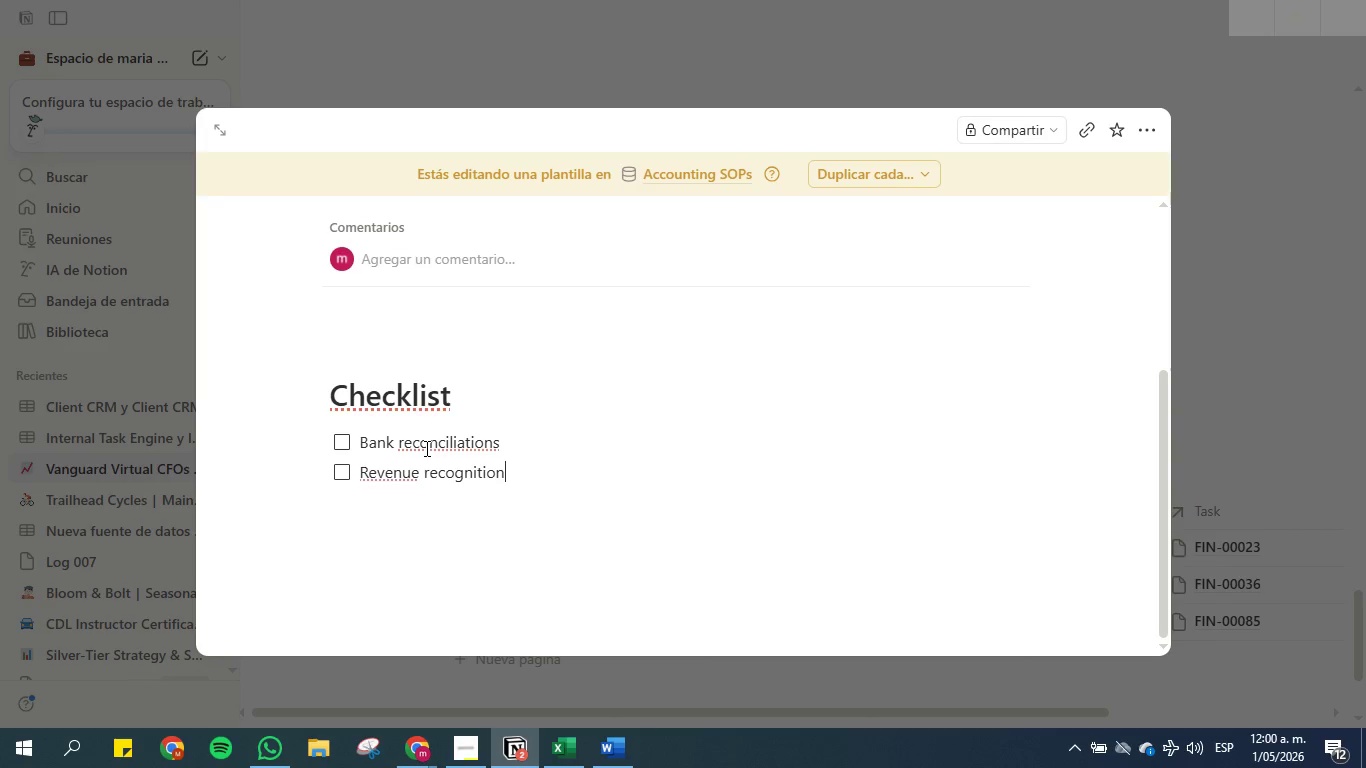 
key(Enter)
 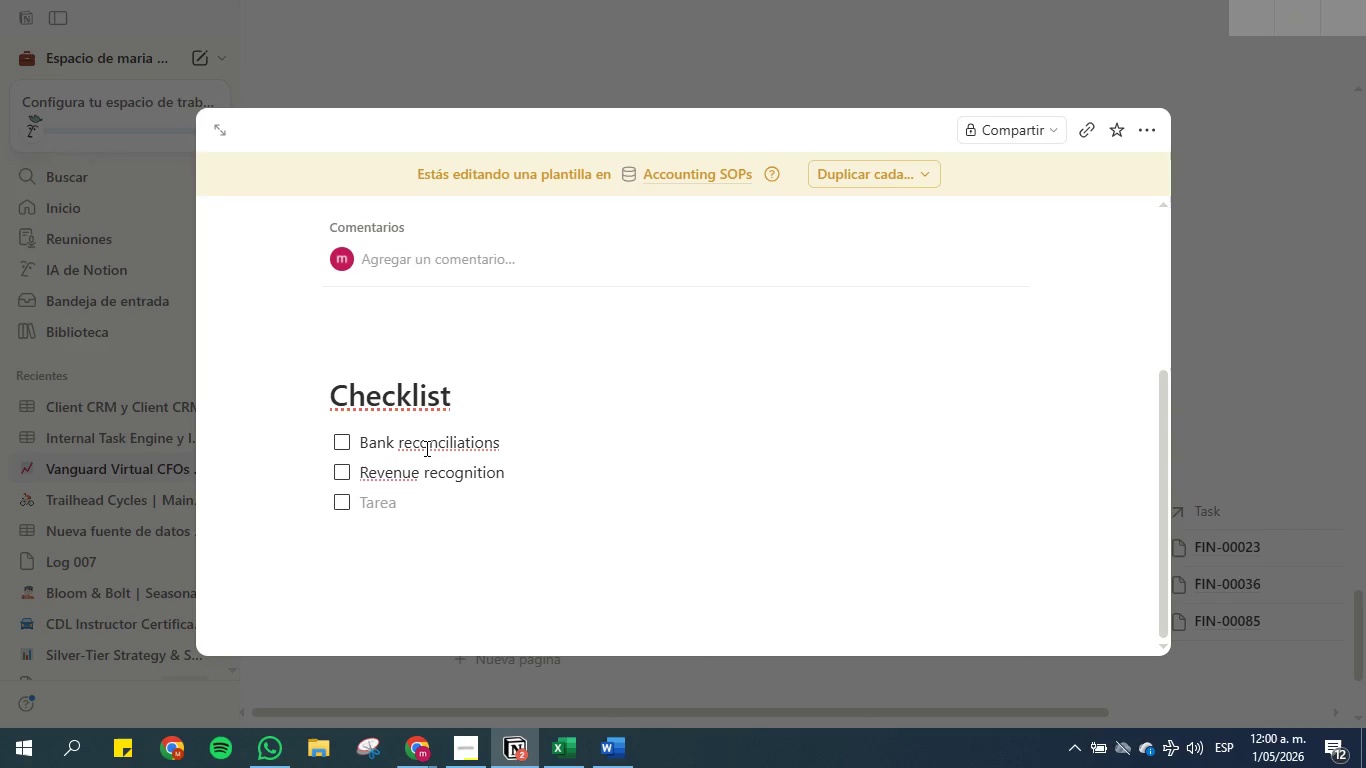 
type(Expense categorizatoon)
key(Backspace)
key(Backspace)
type(n)
 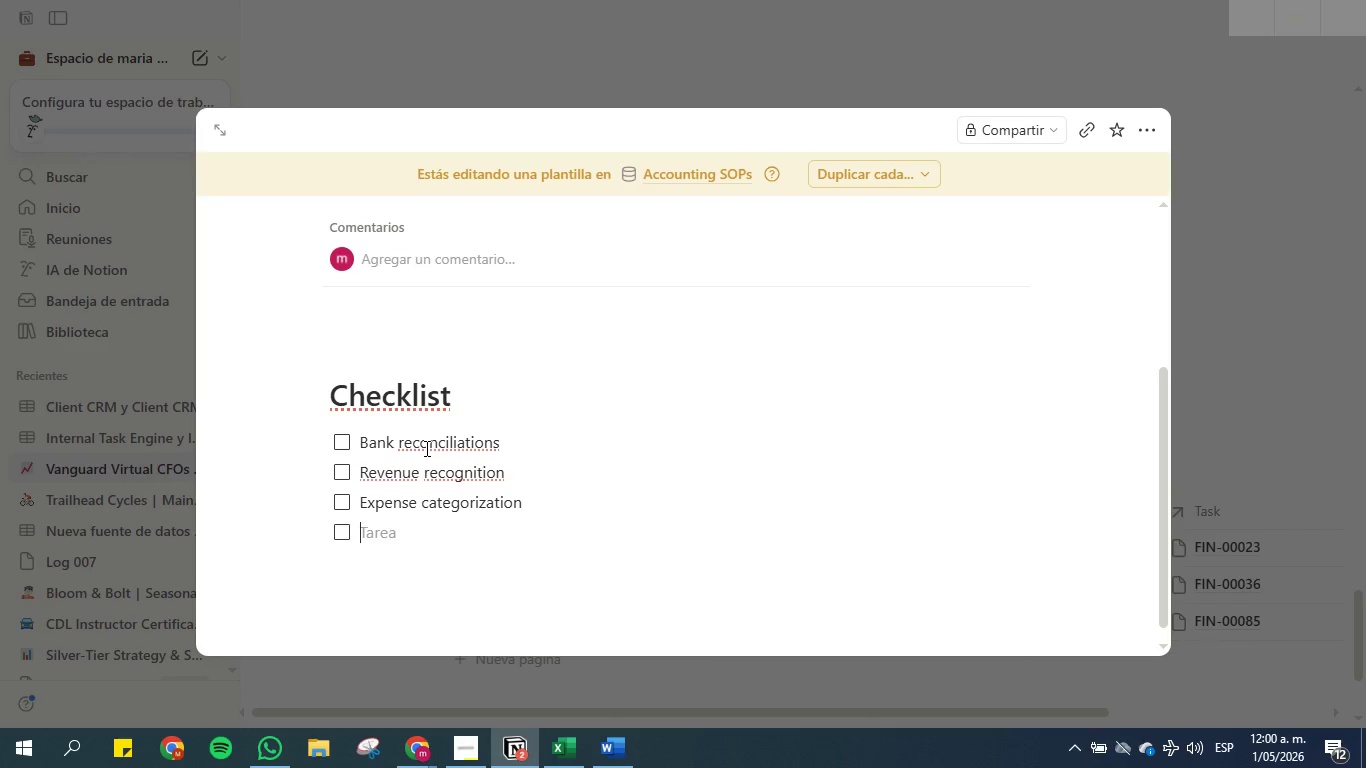 
key(Enter)
 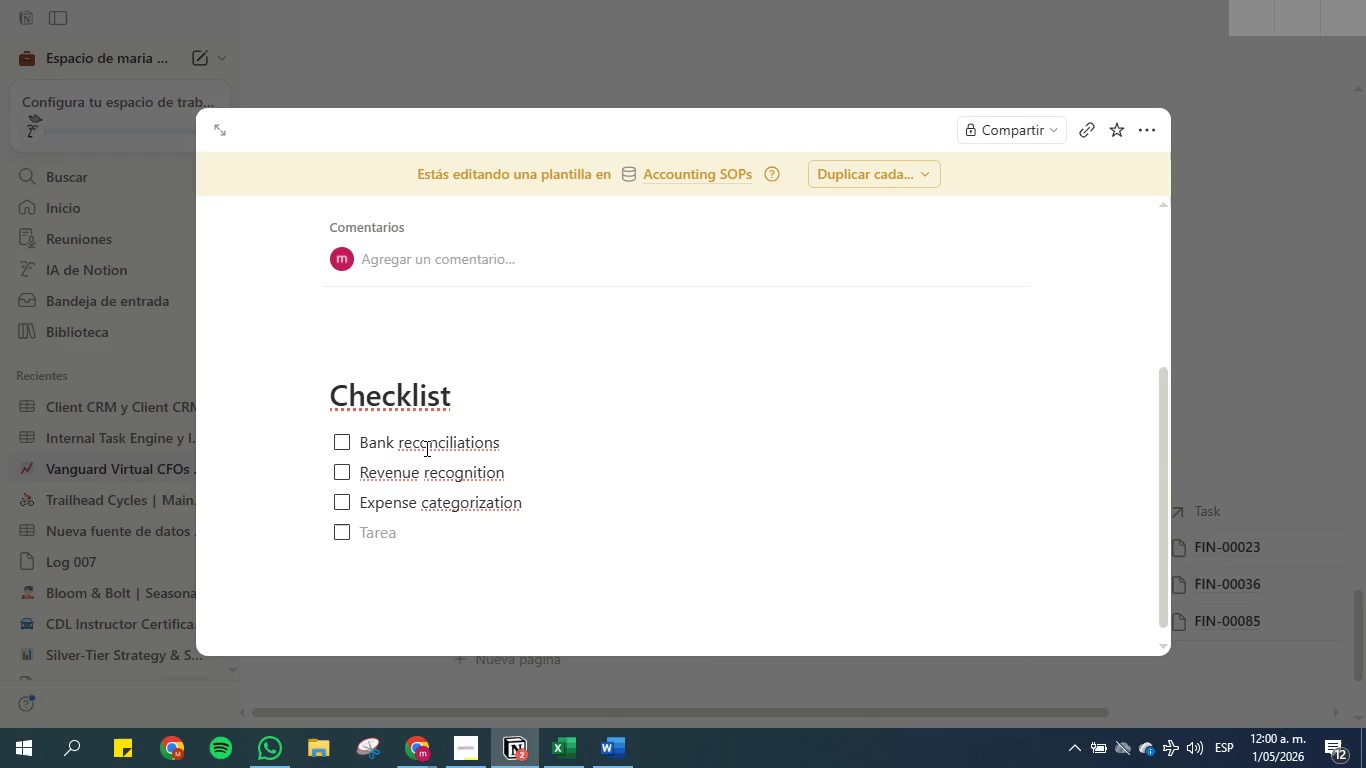 
type(Financial star)
key(Backspace)
type(tements review)
 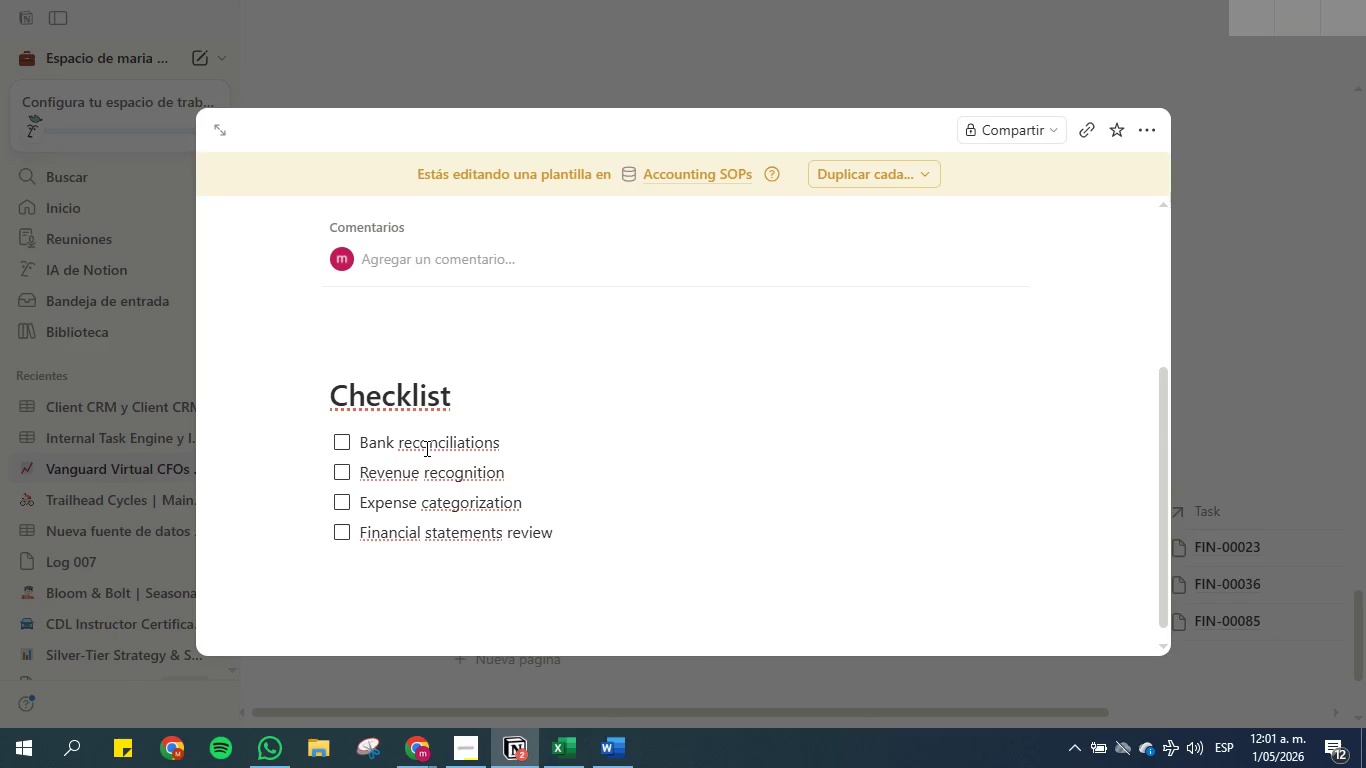 
key(Enter)
 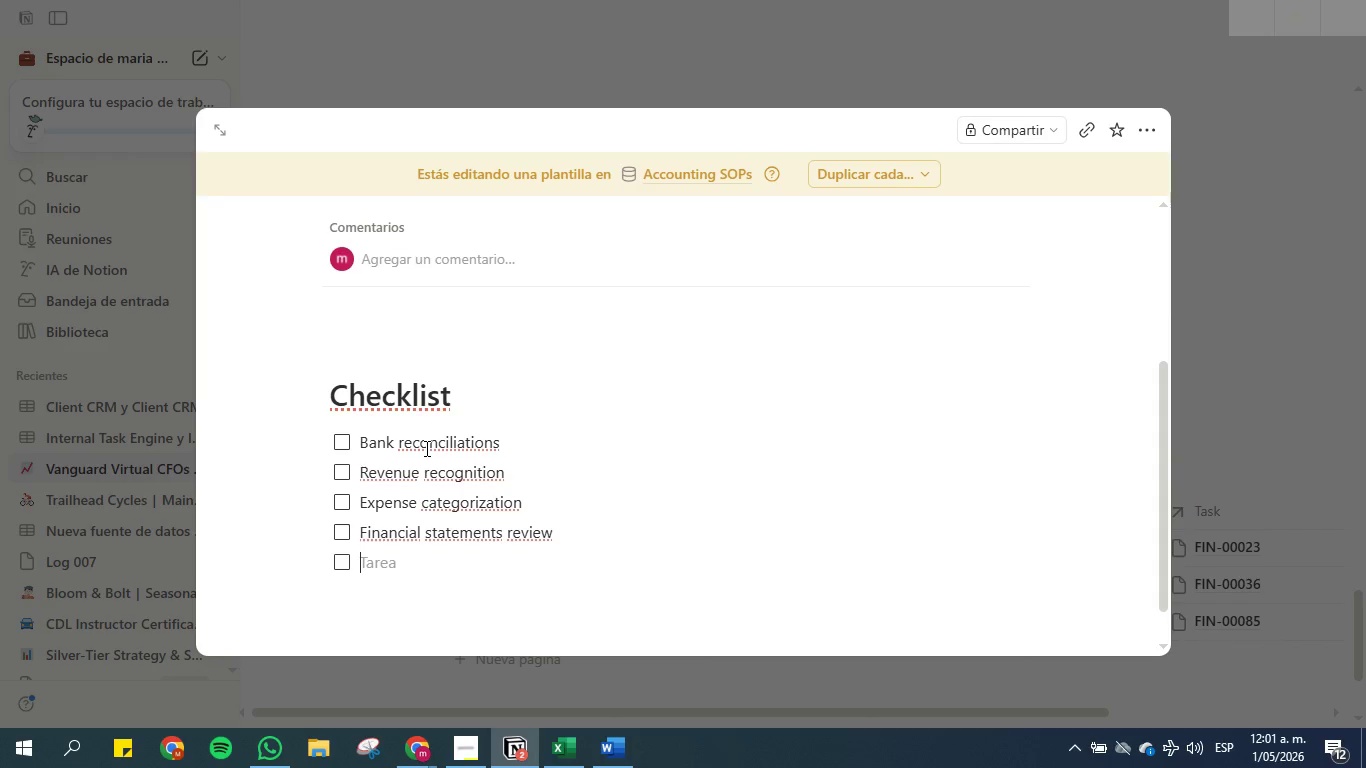 
type(Management report)
 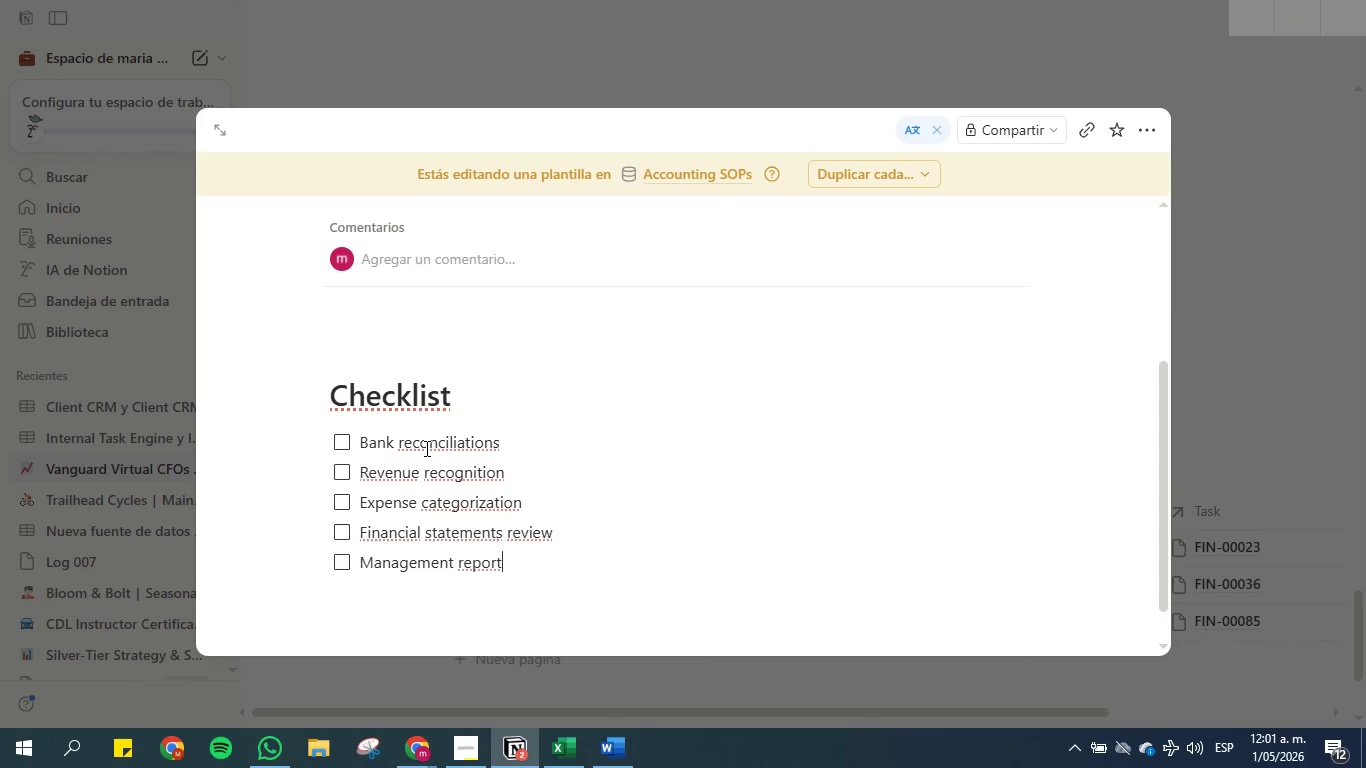 
key(Enter)
 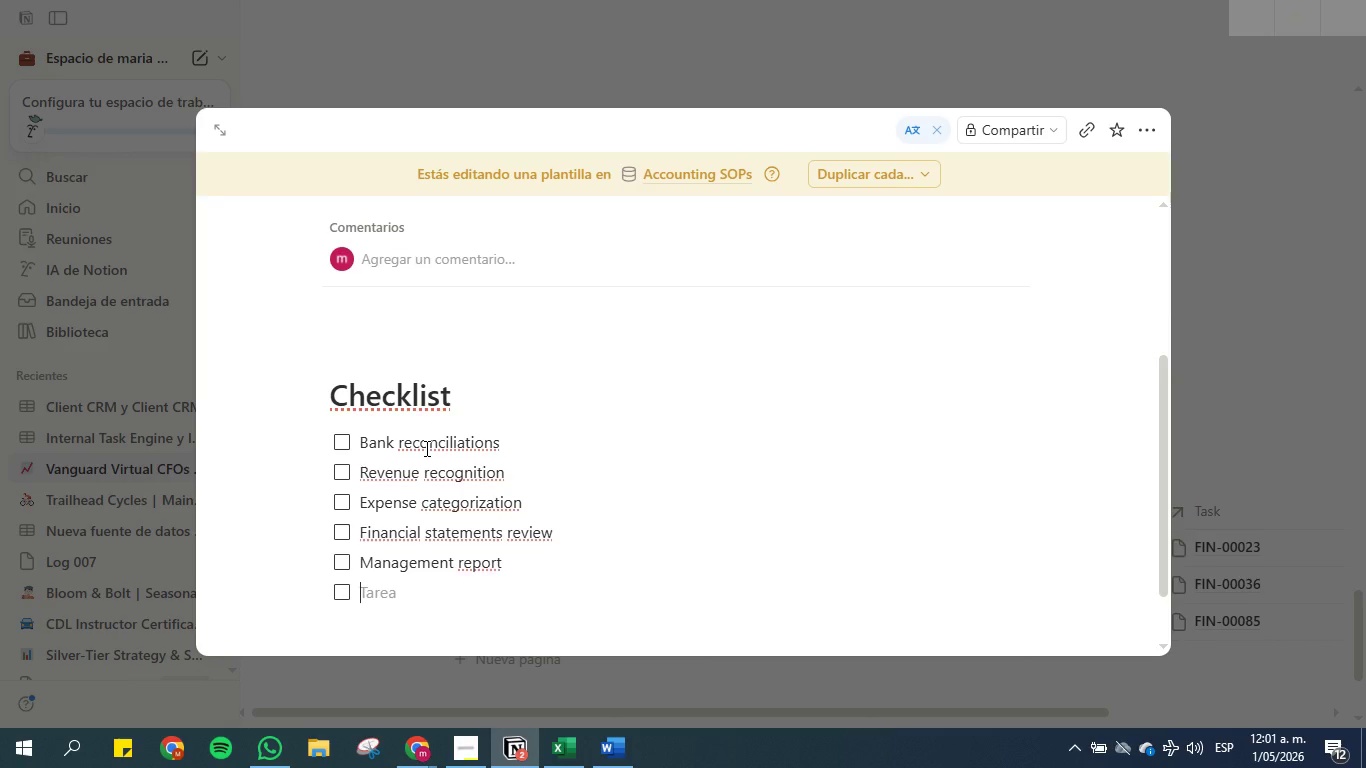 
key(Backspace)
 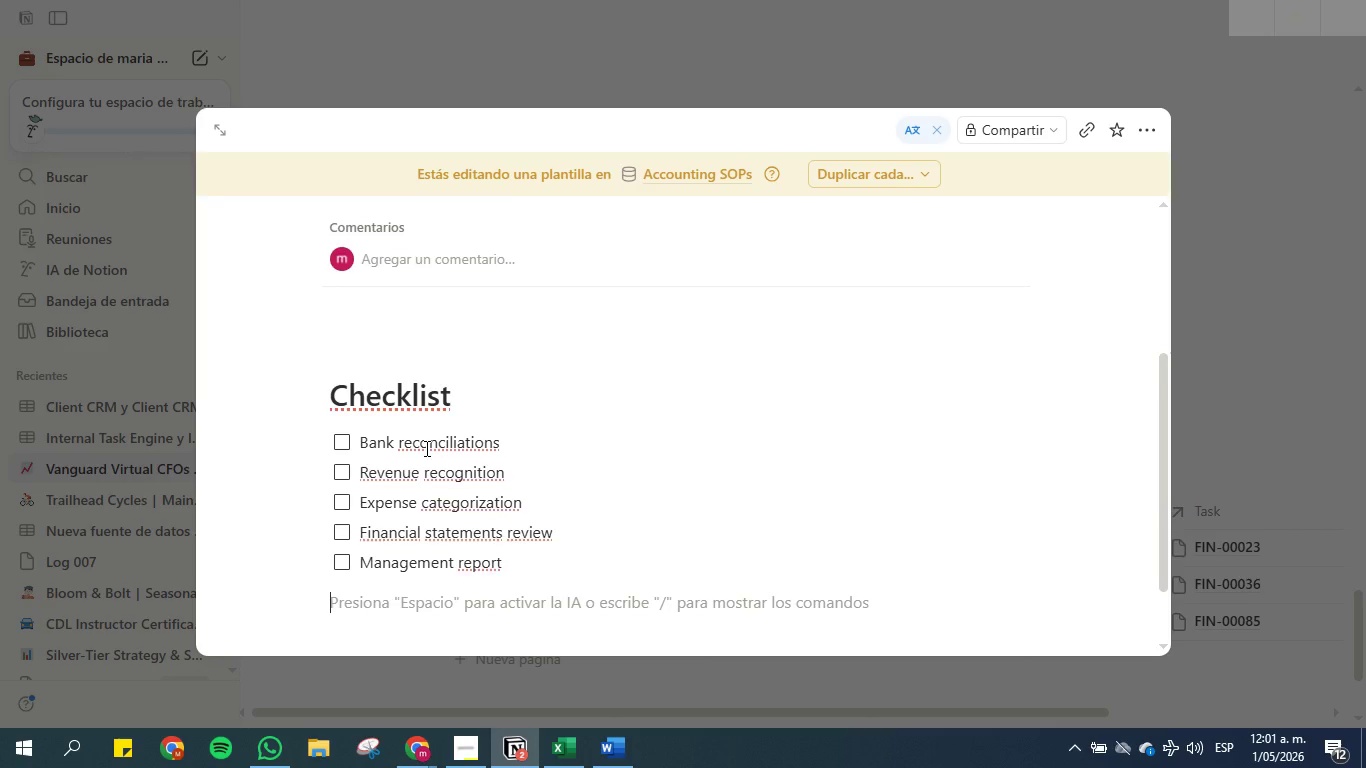 
key(Enter)
 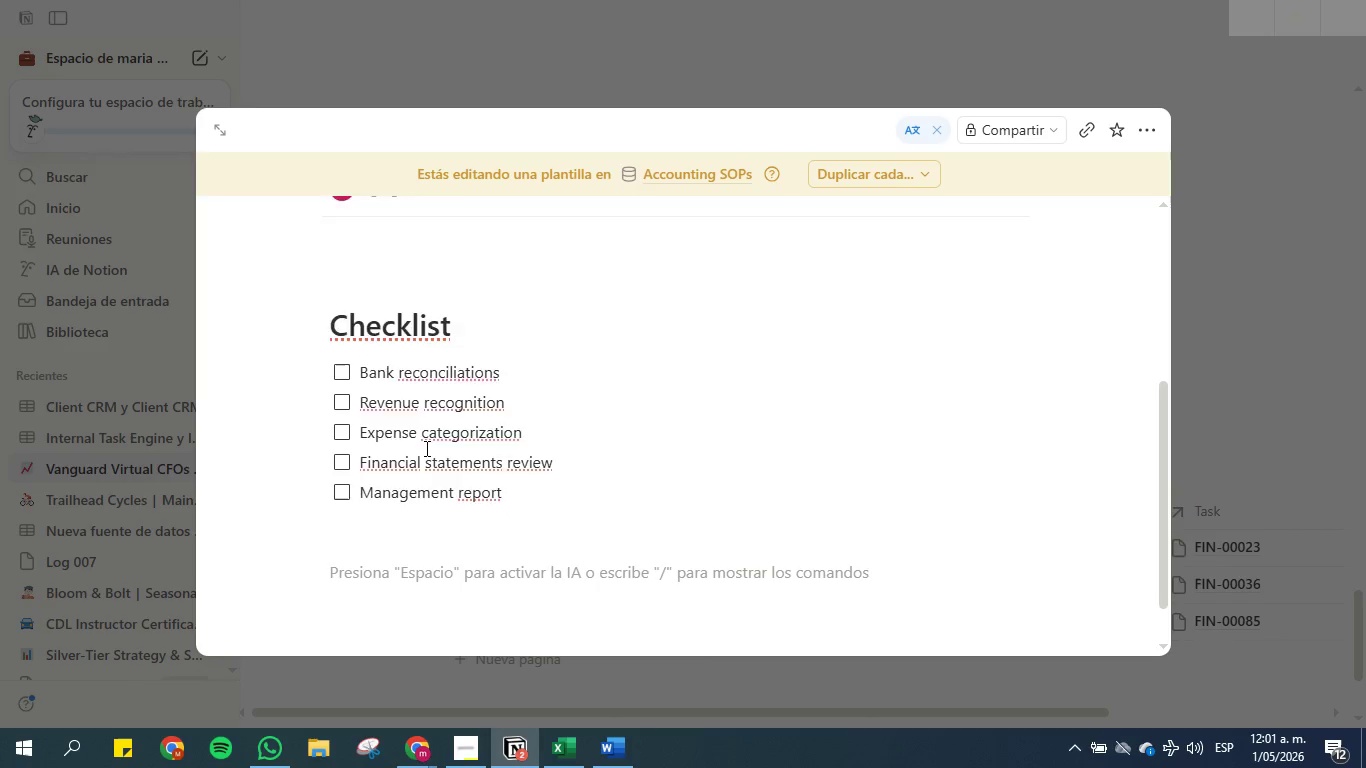 
key(Enter)
 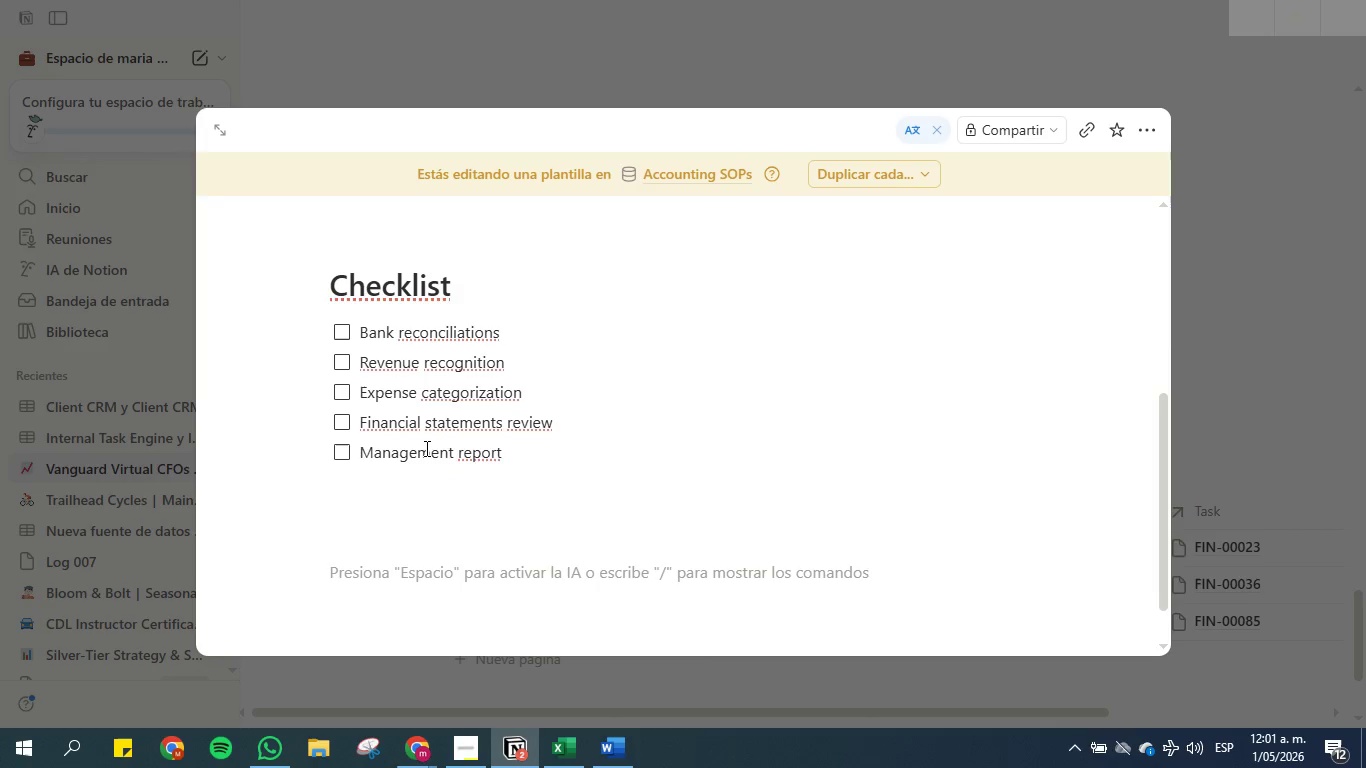 
key(Shift+7)
 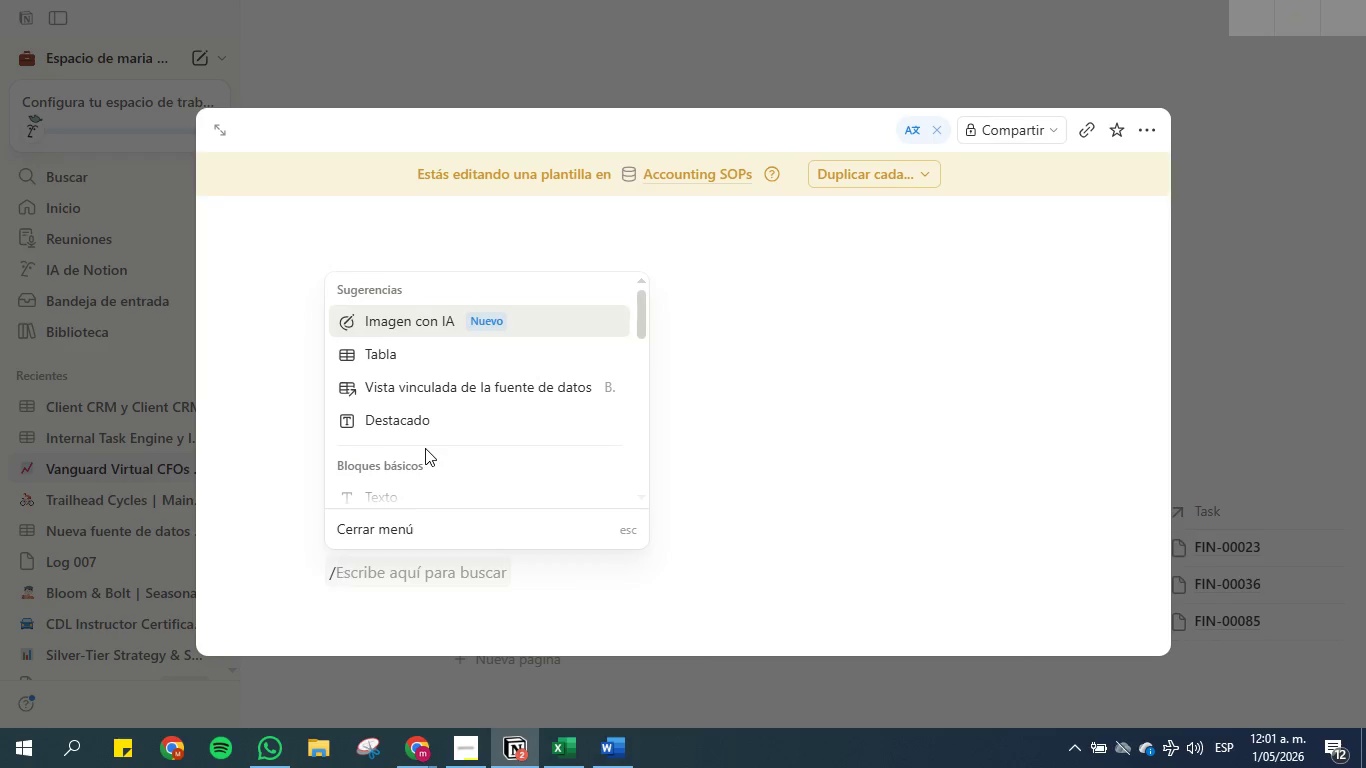 
hold_key(key=L, duration=0.69)
 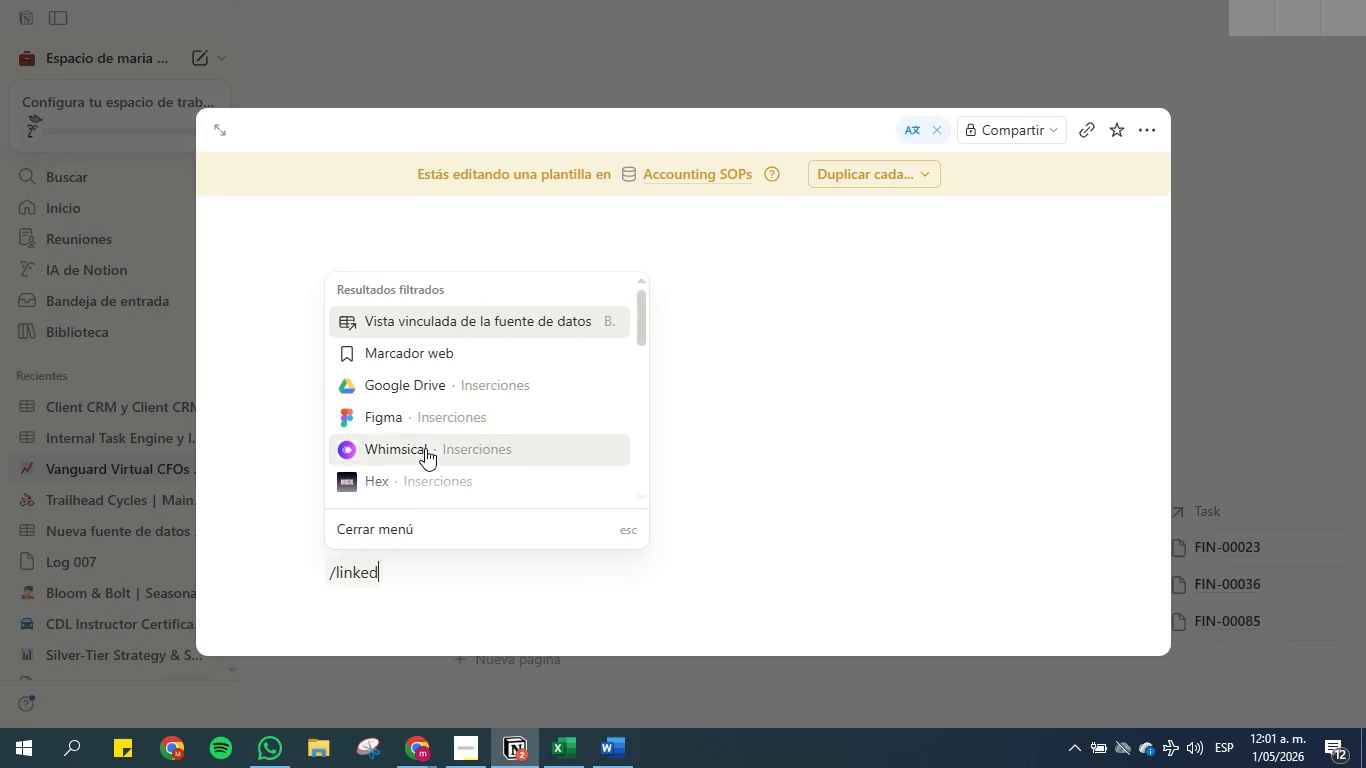 
type(inked)
 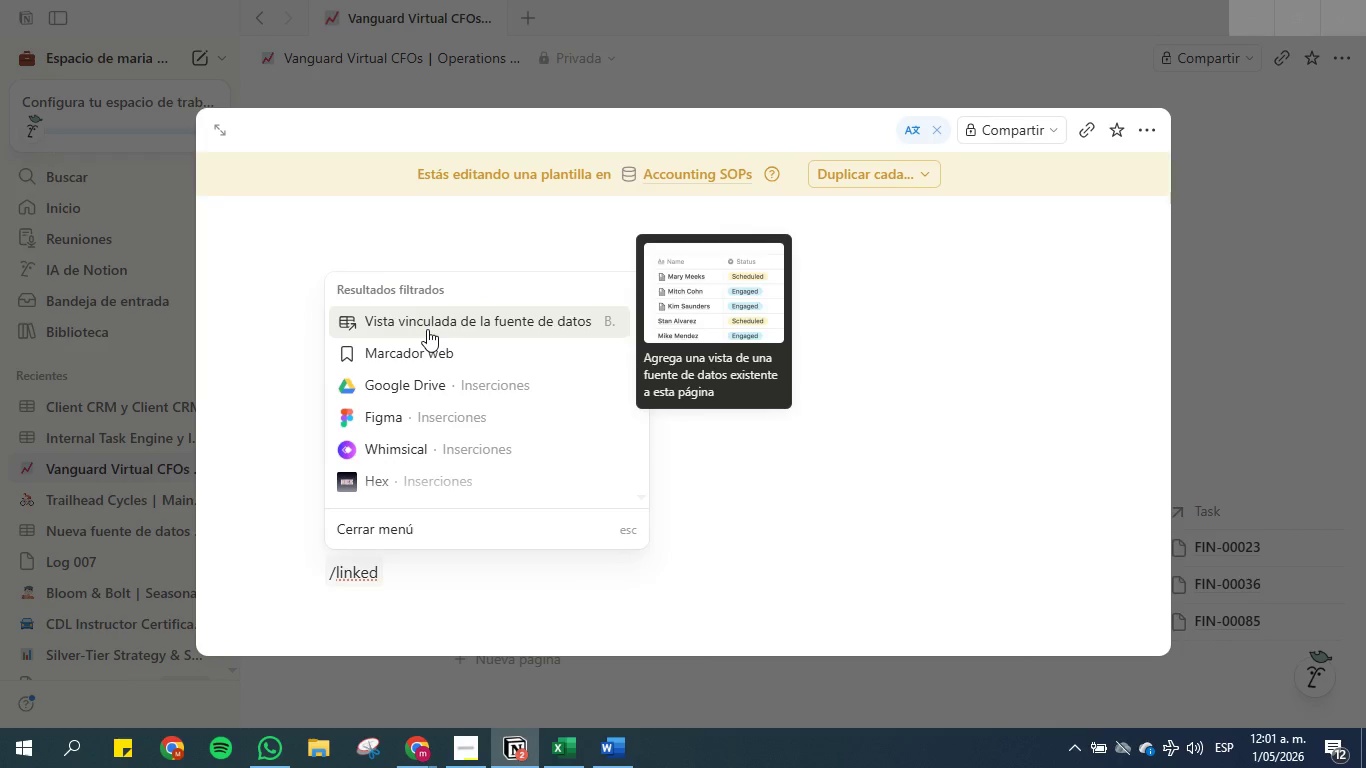 
wait(9.17)
 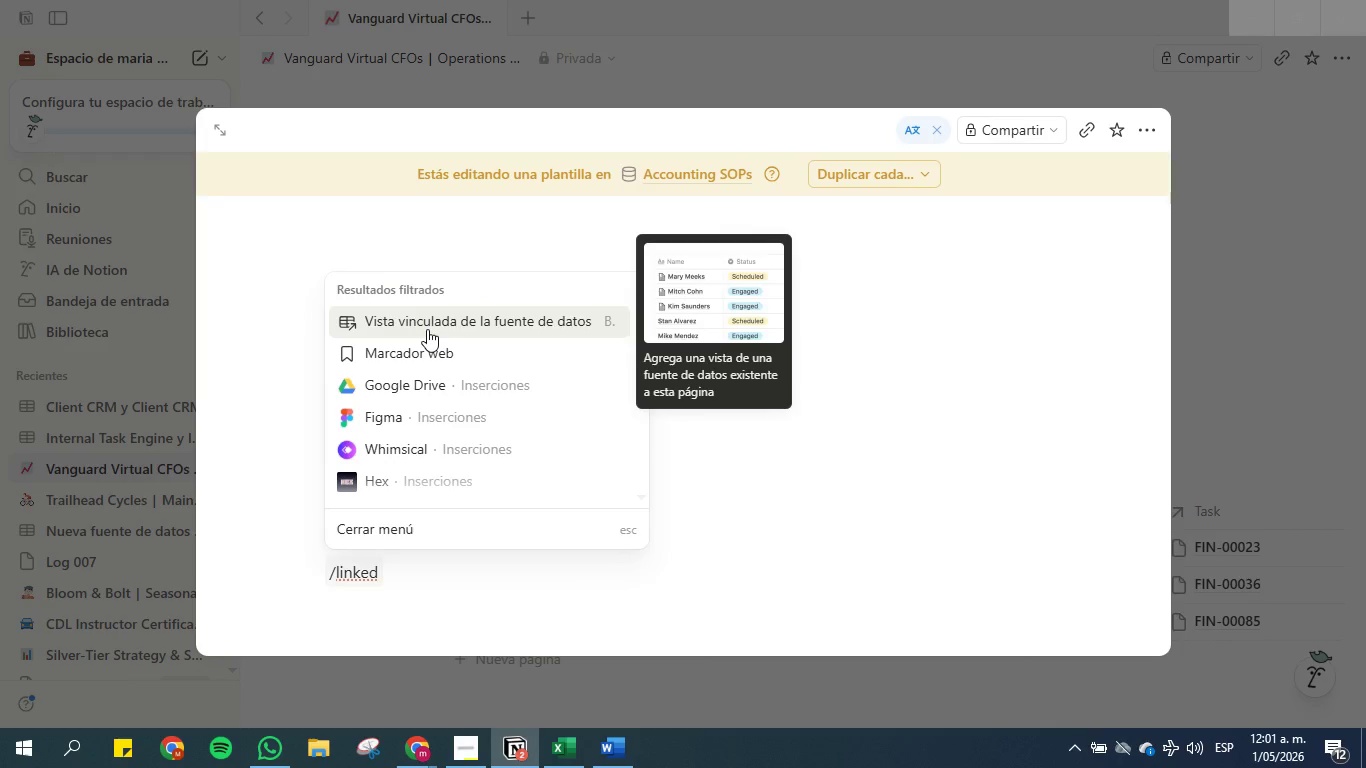 
left_click([1154, 348])
 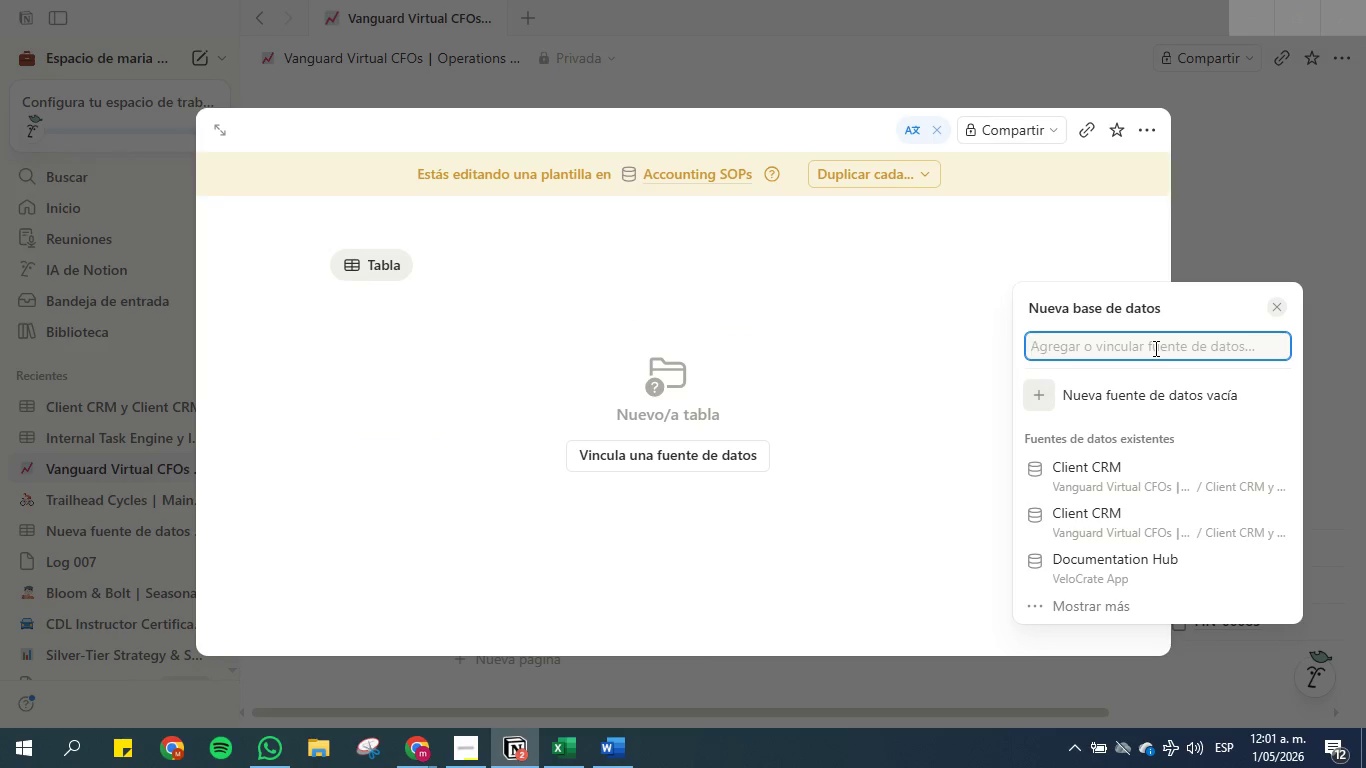 
type(tas)
 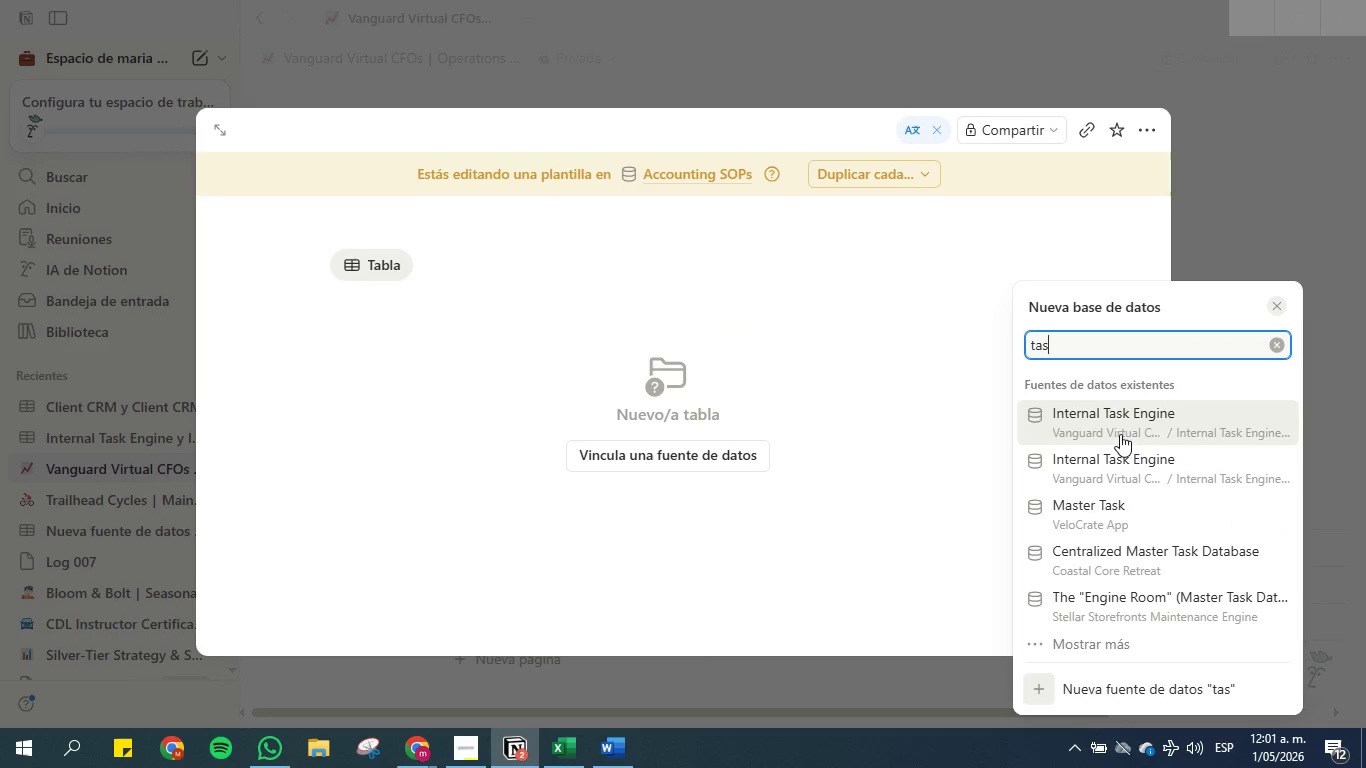 
left_click([1120, 425])
 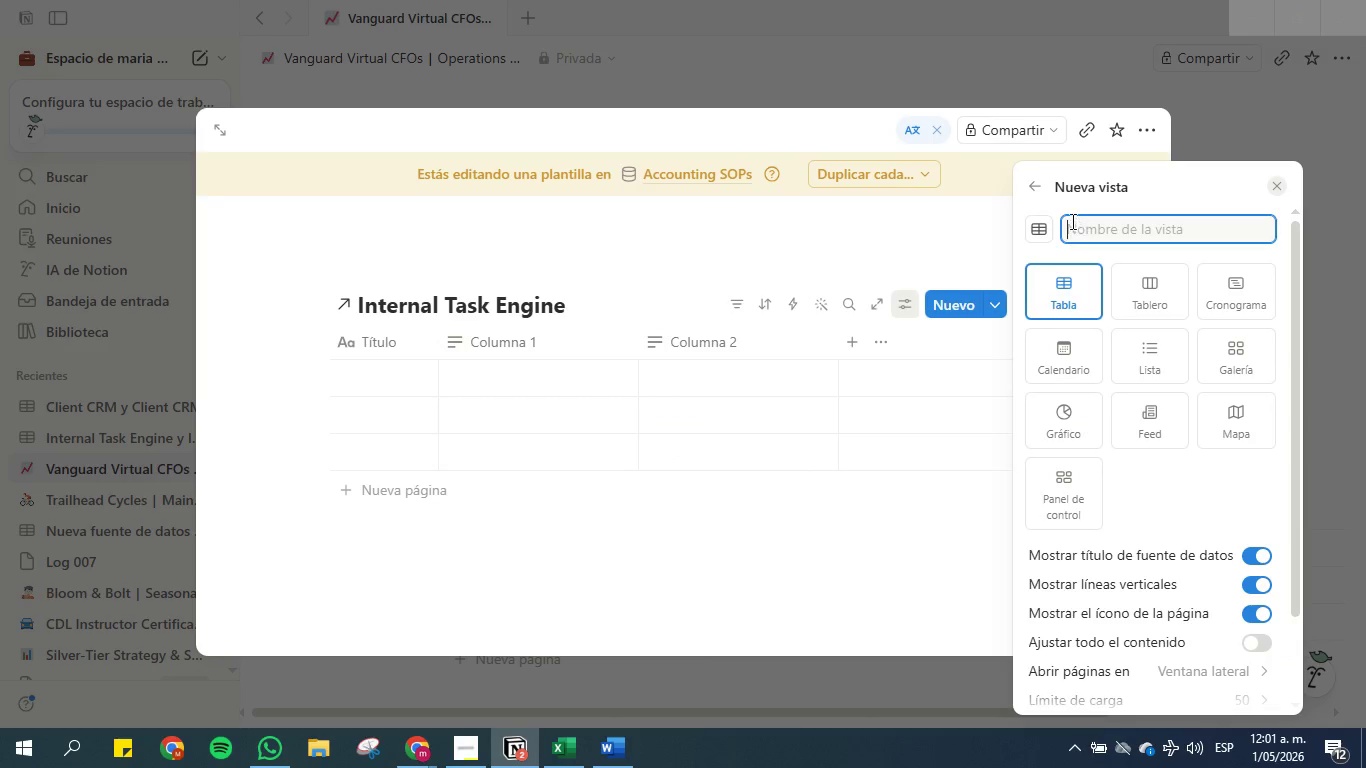 
wait(11.88)
 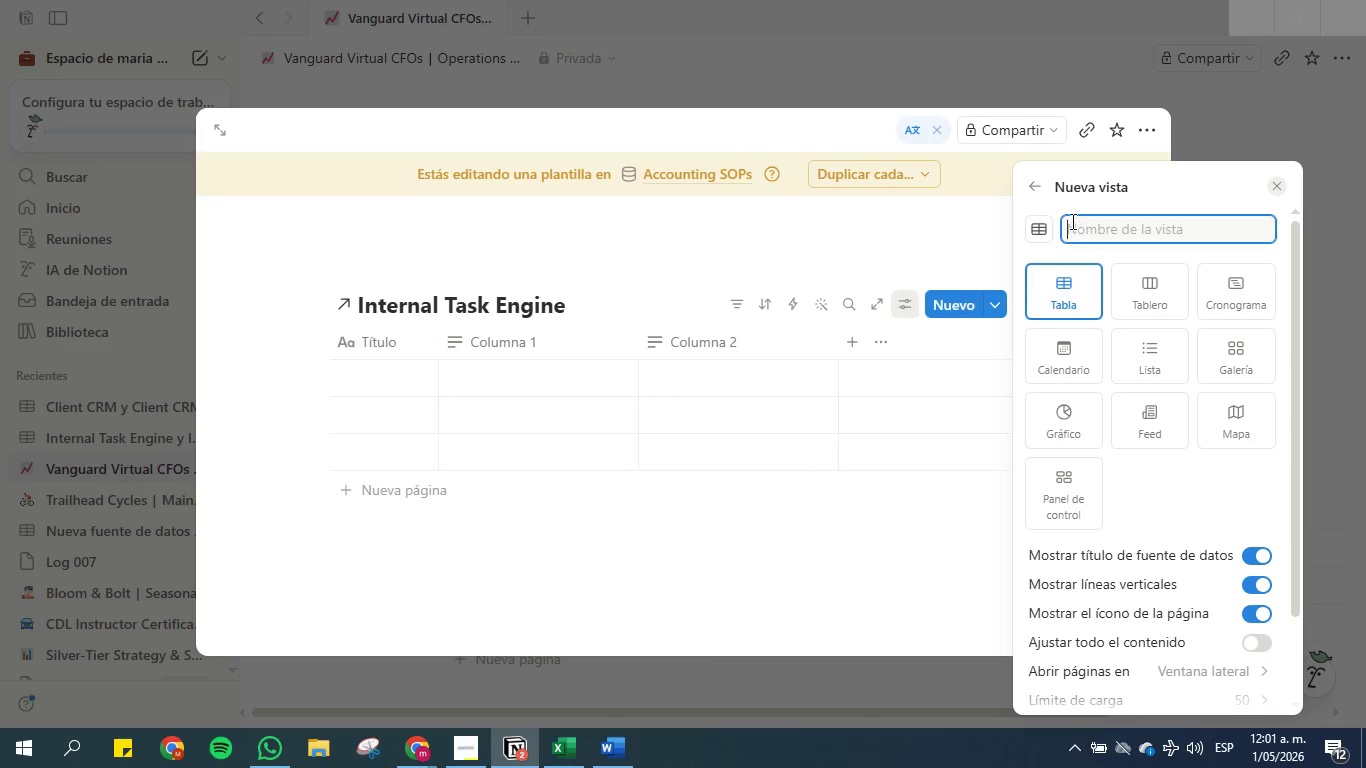 
left_click([1035, 182])
 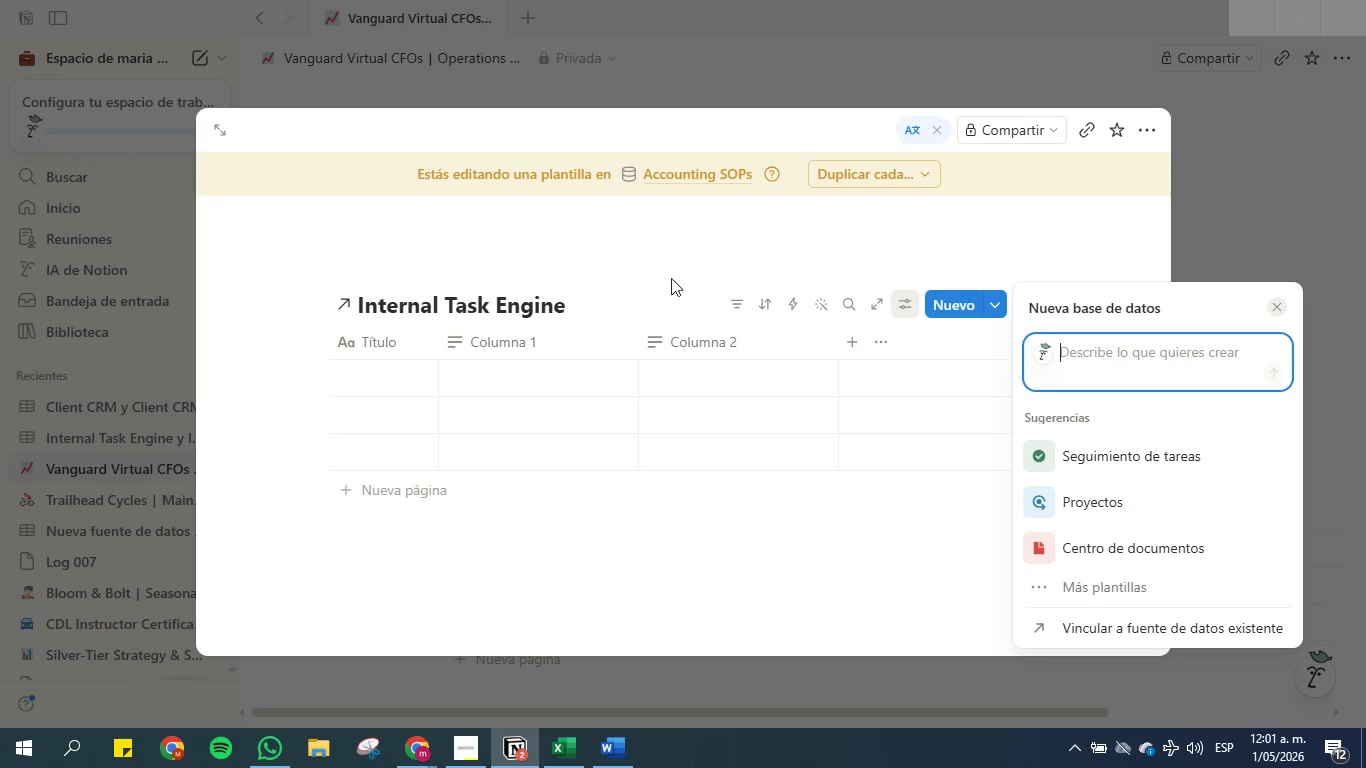 
left_click([657, 513])
 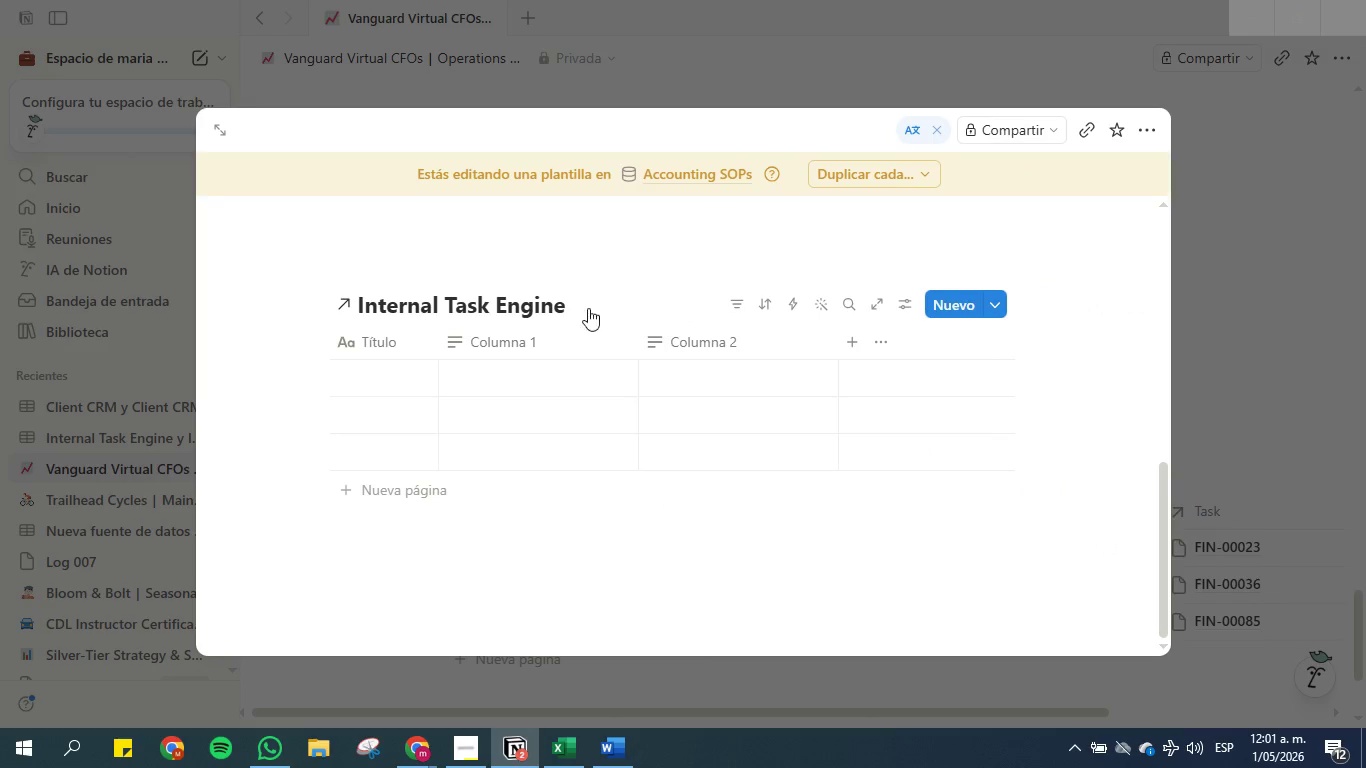 
key(Control+Z)
 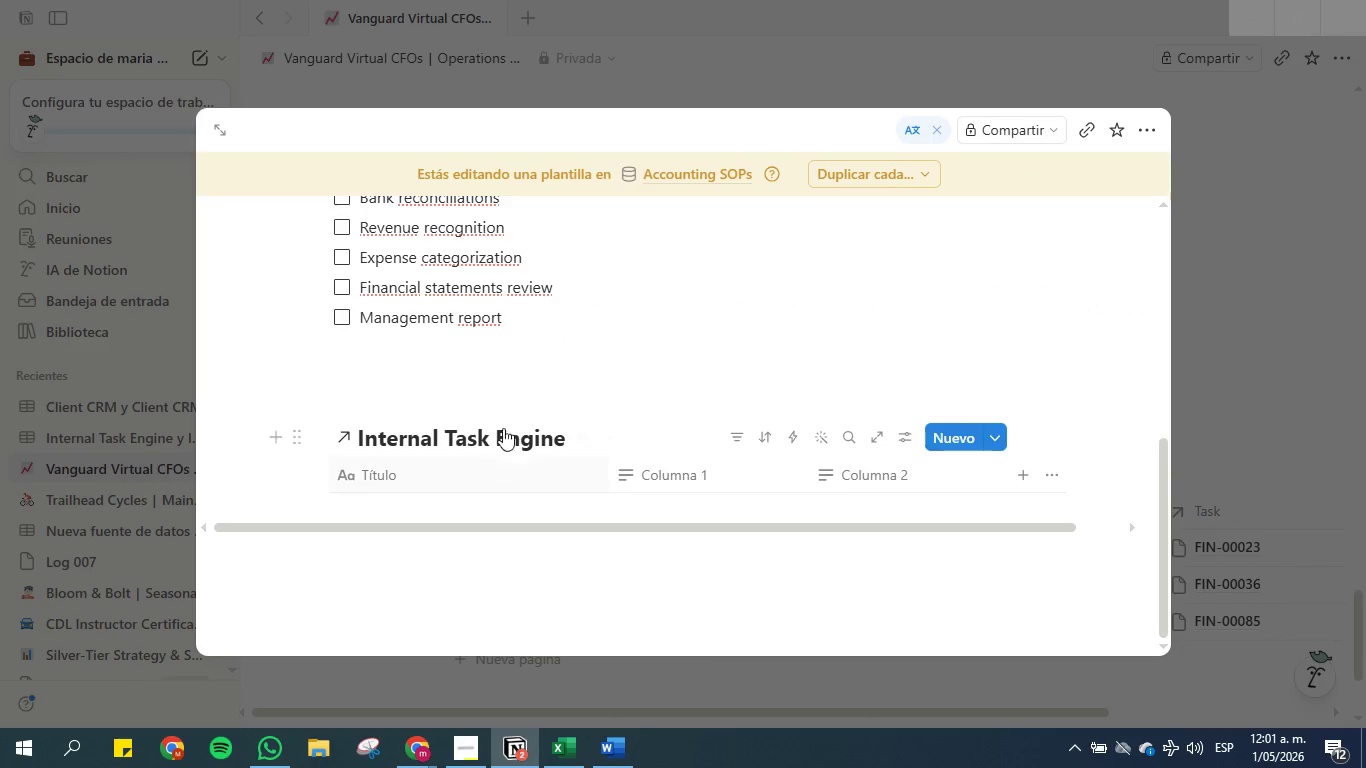 
key(Control+X)
 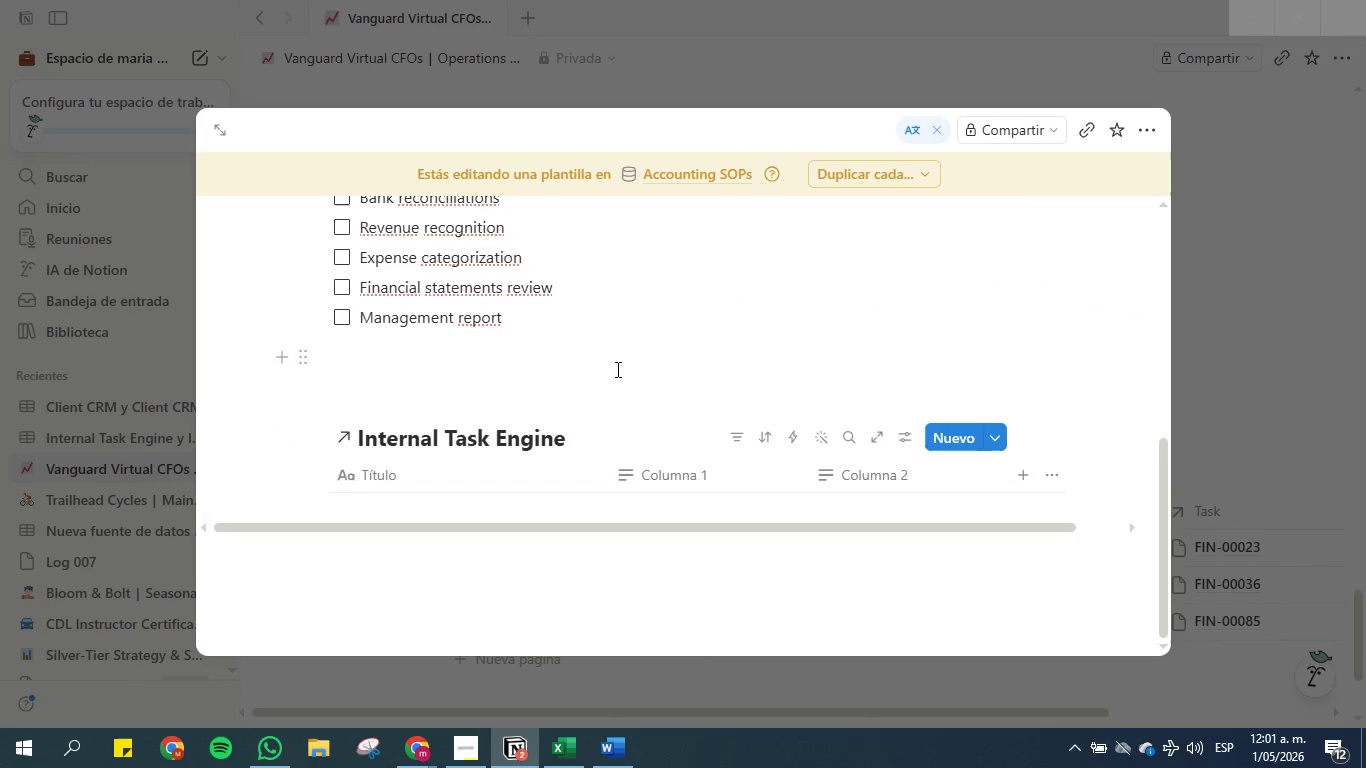 
key(Control+Z)
 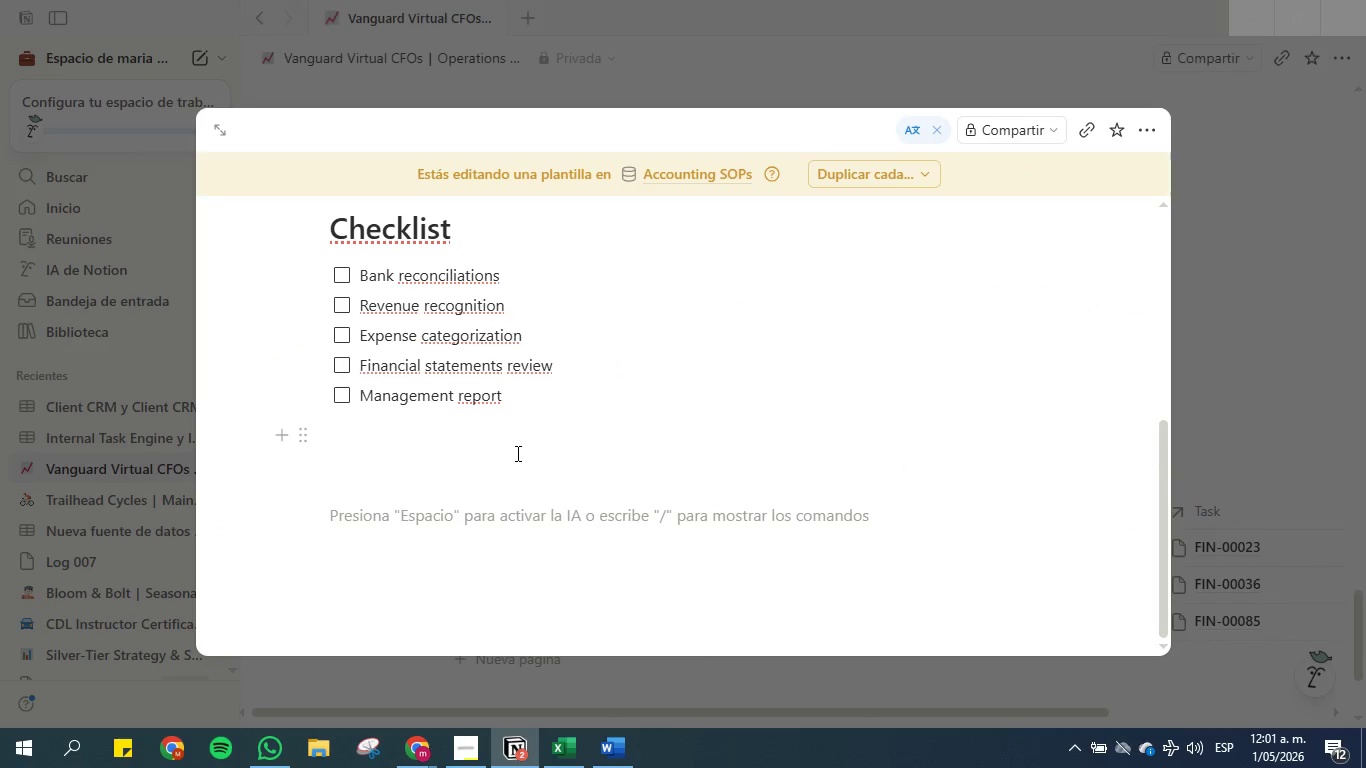 
type(&inked)
 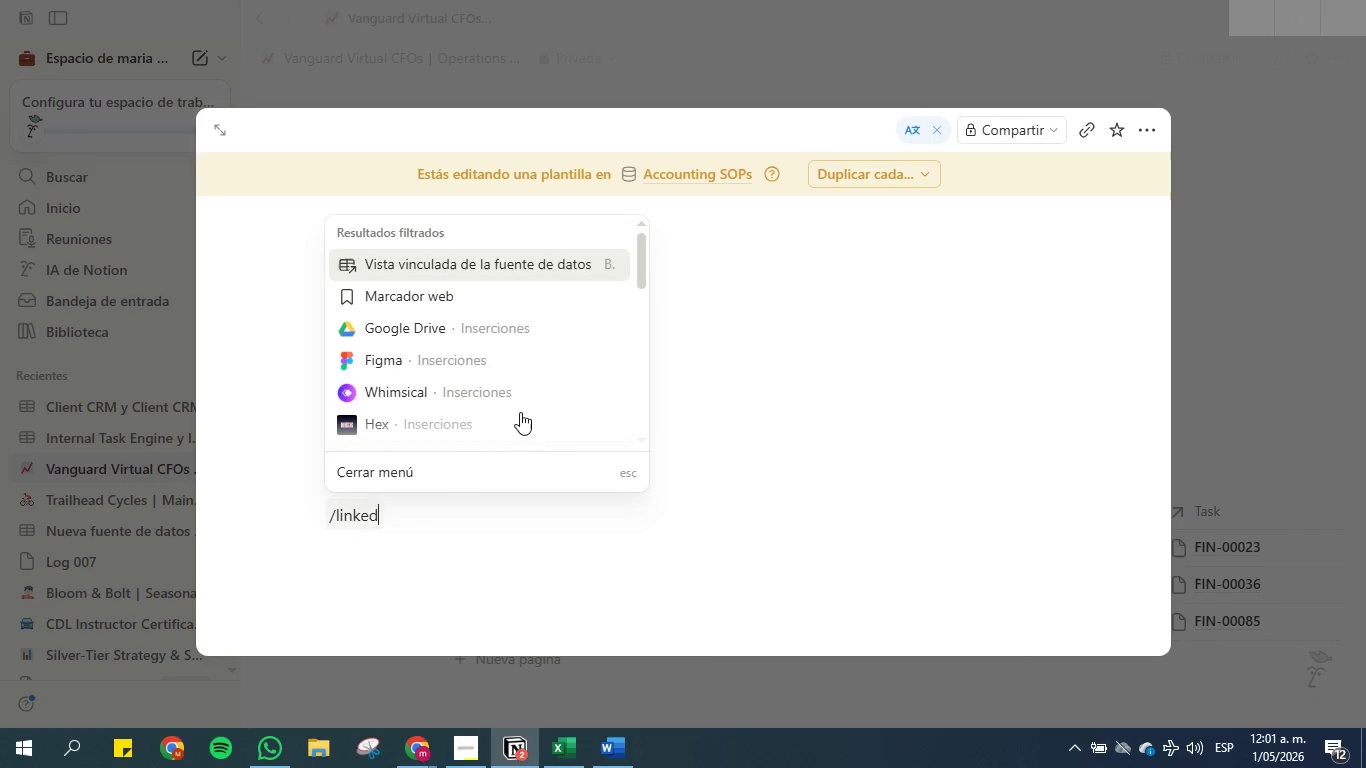 
hold_key(key=L, duration=0.62)
 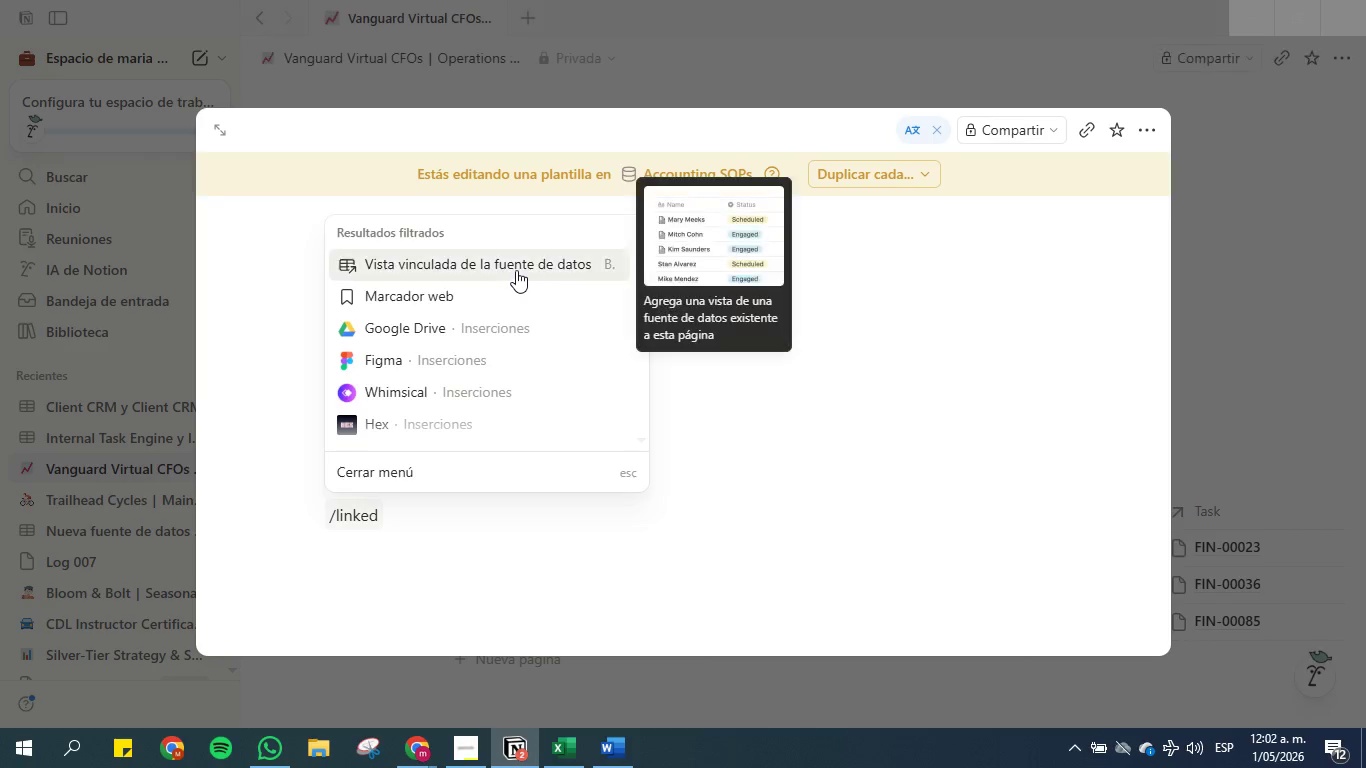 
left_click([516, 270])
 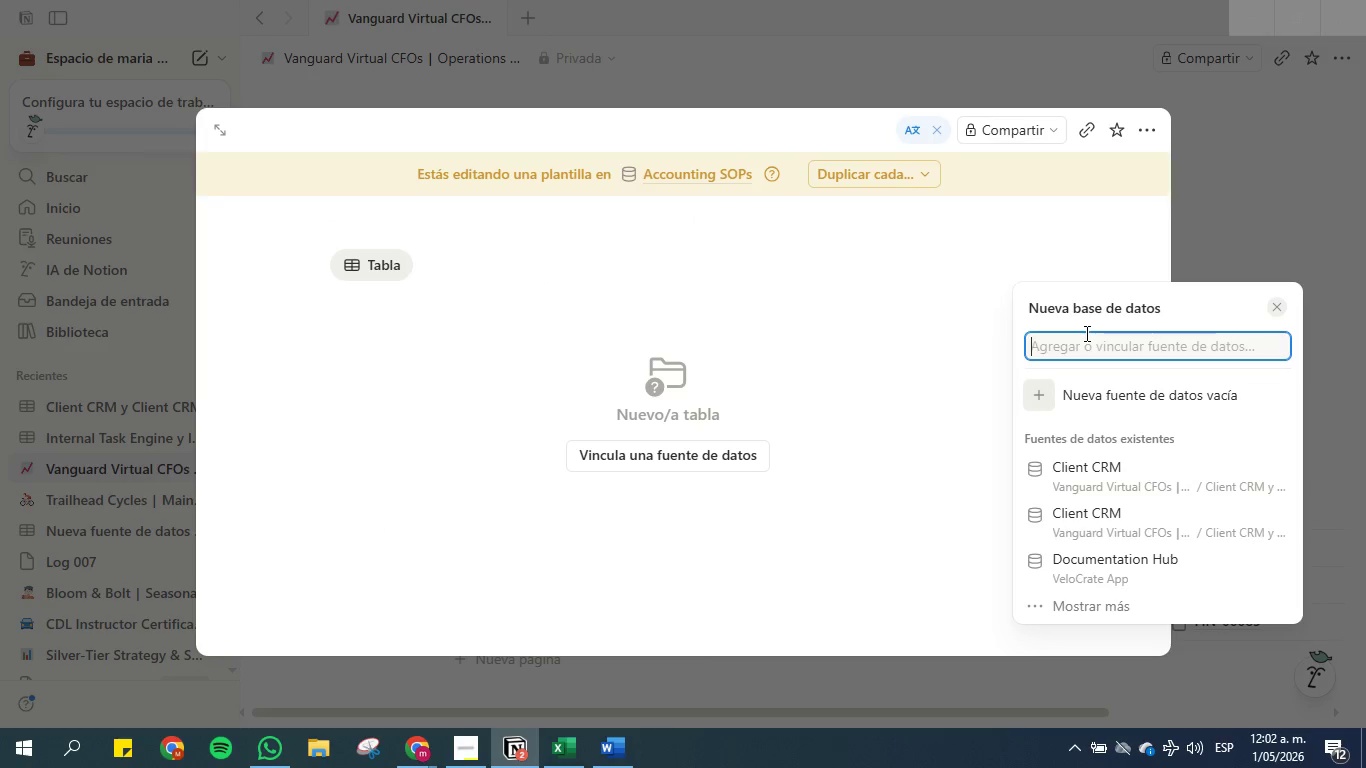 
wait(6.41)
 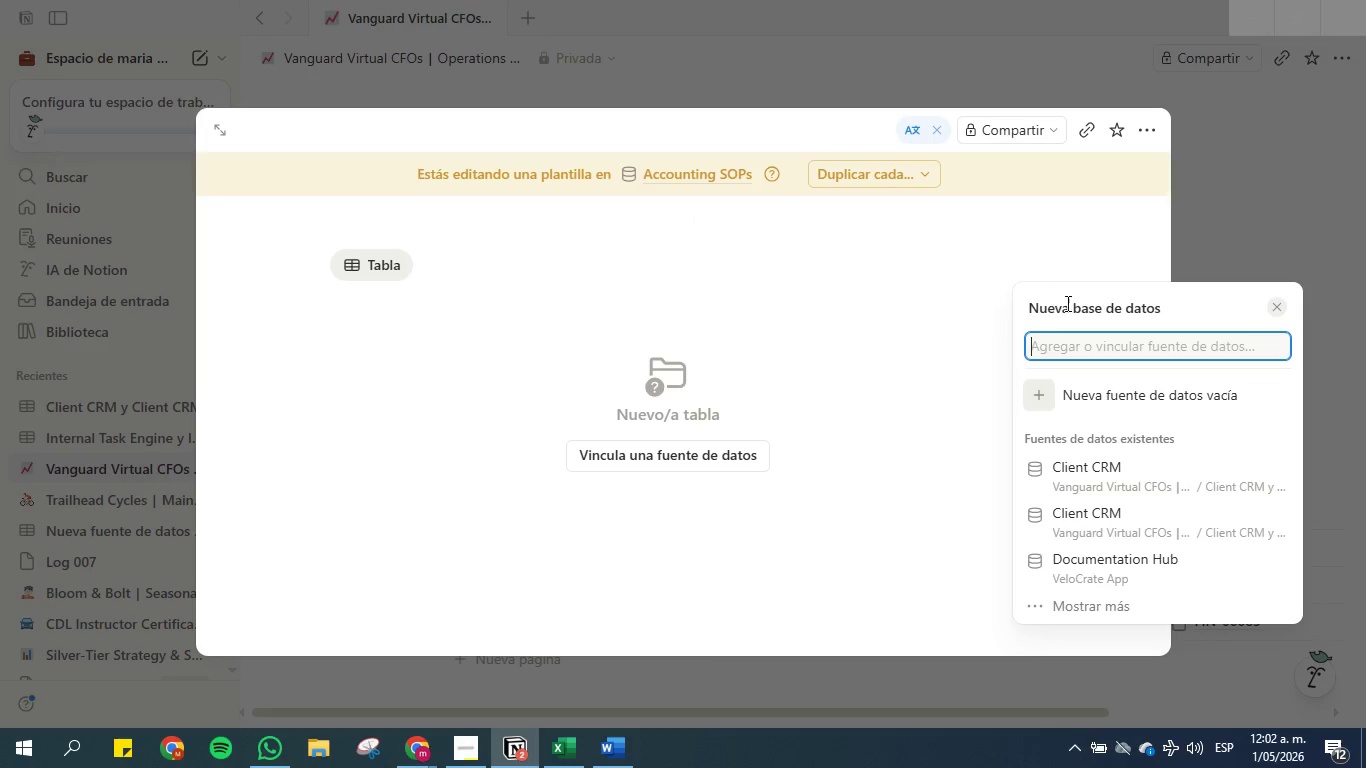 
type(tas)
 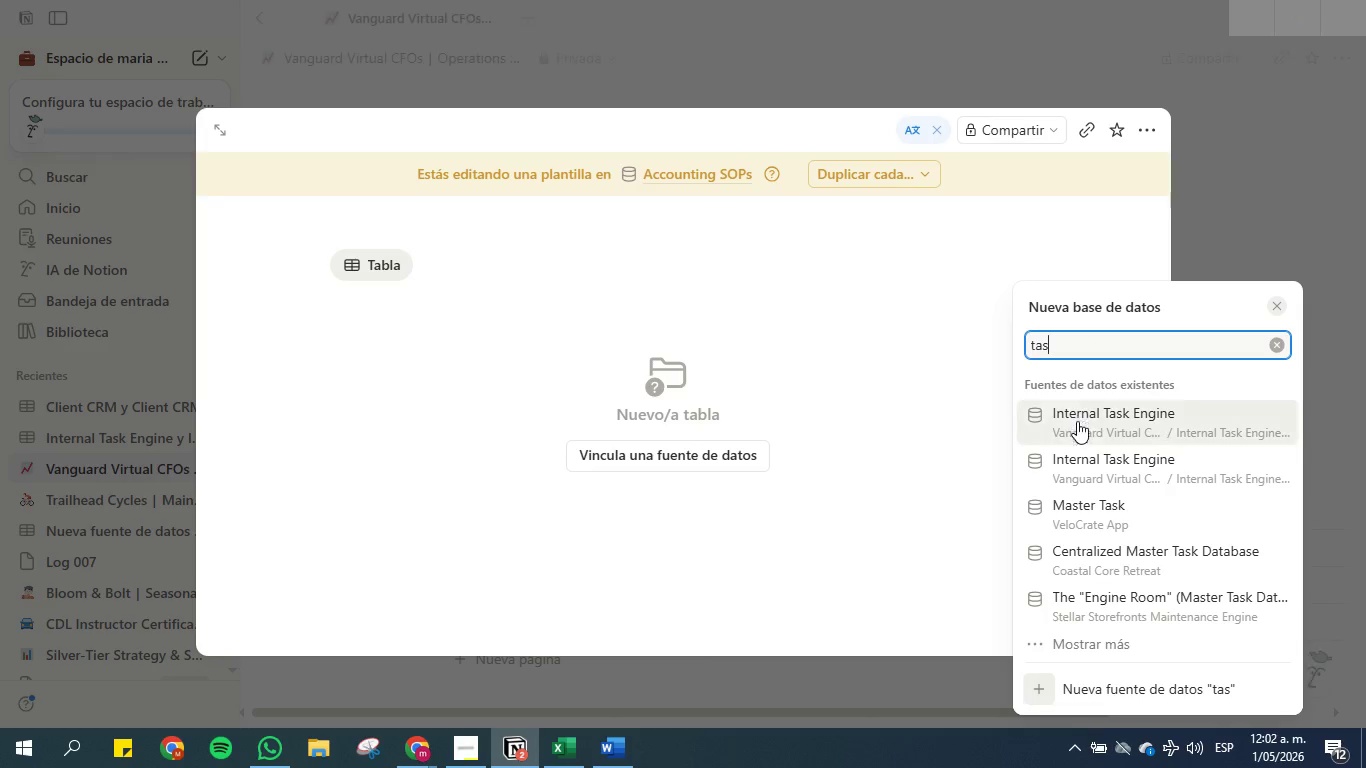 
left_click([1091, 462])
 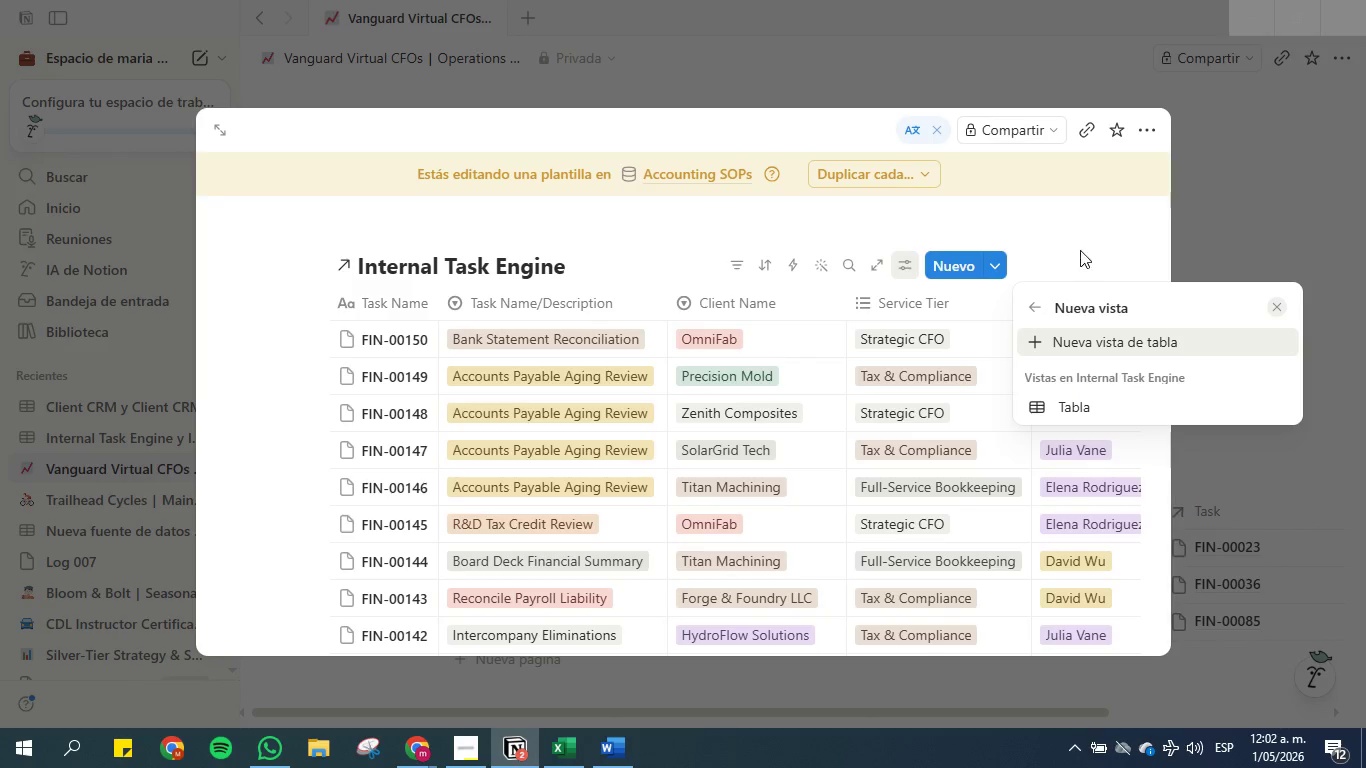 
left_click([1081, 242])
 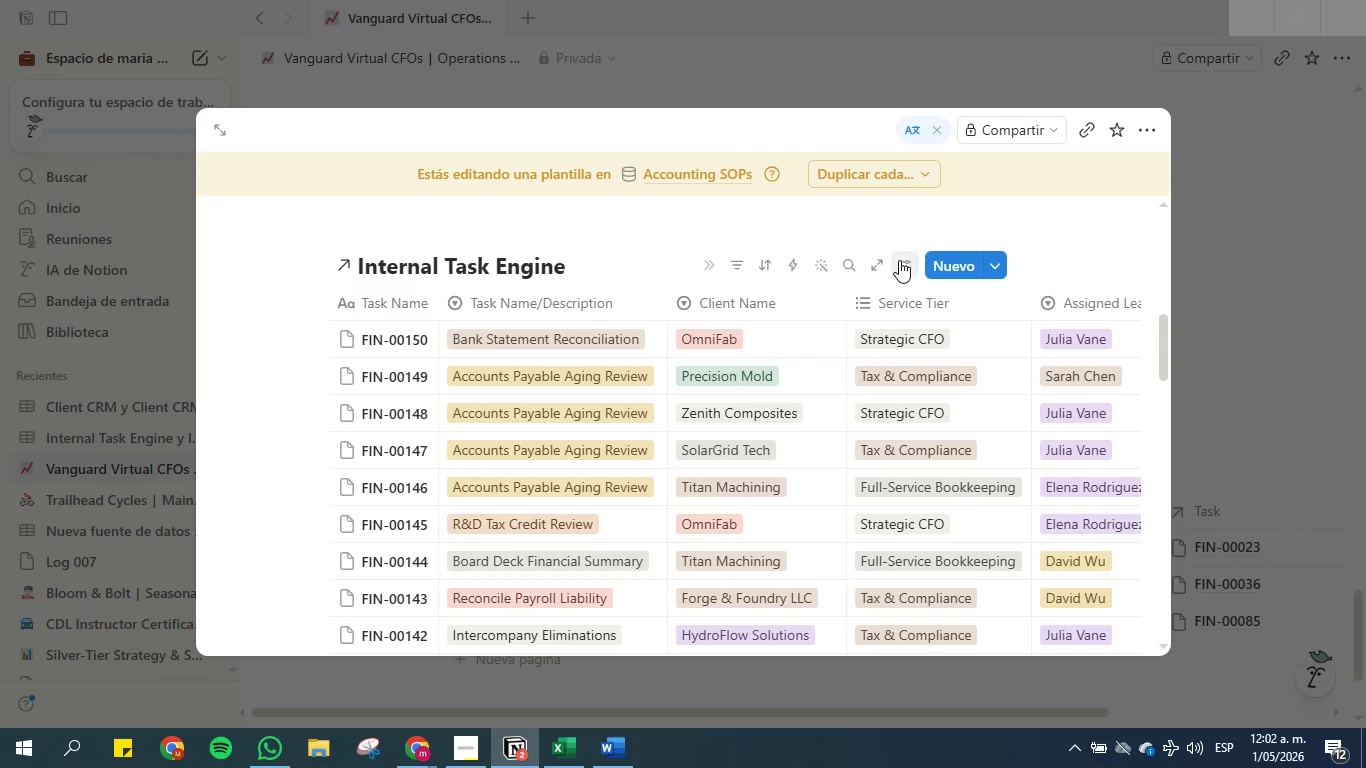 
left_click([900, 260])
 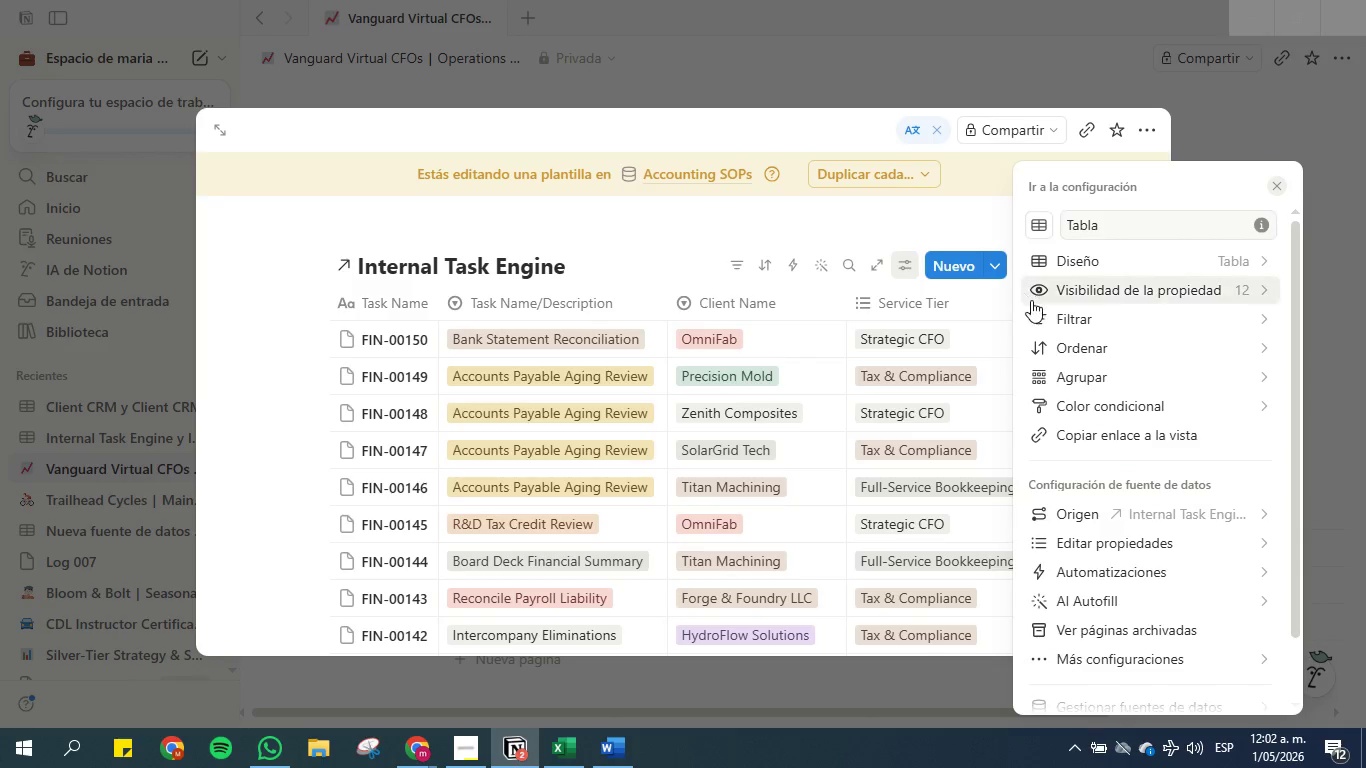 
left_click([1065, 315])
 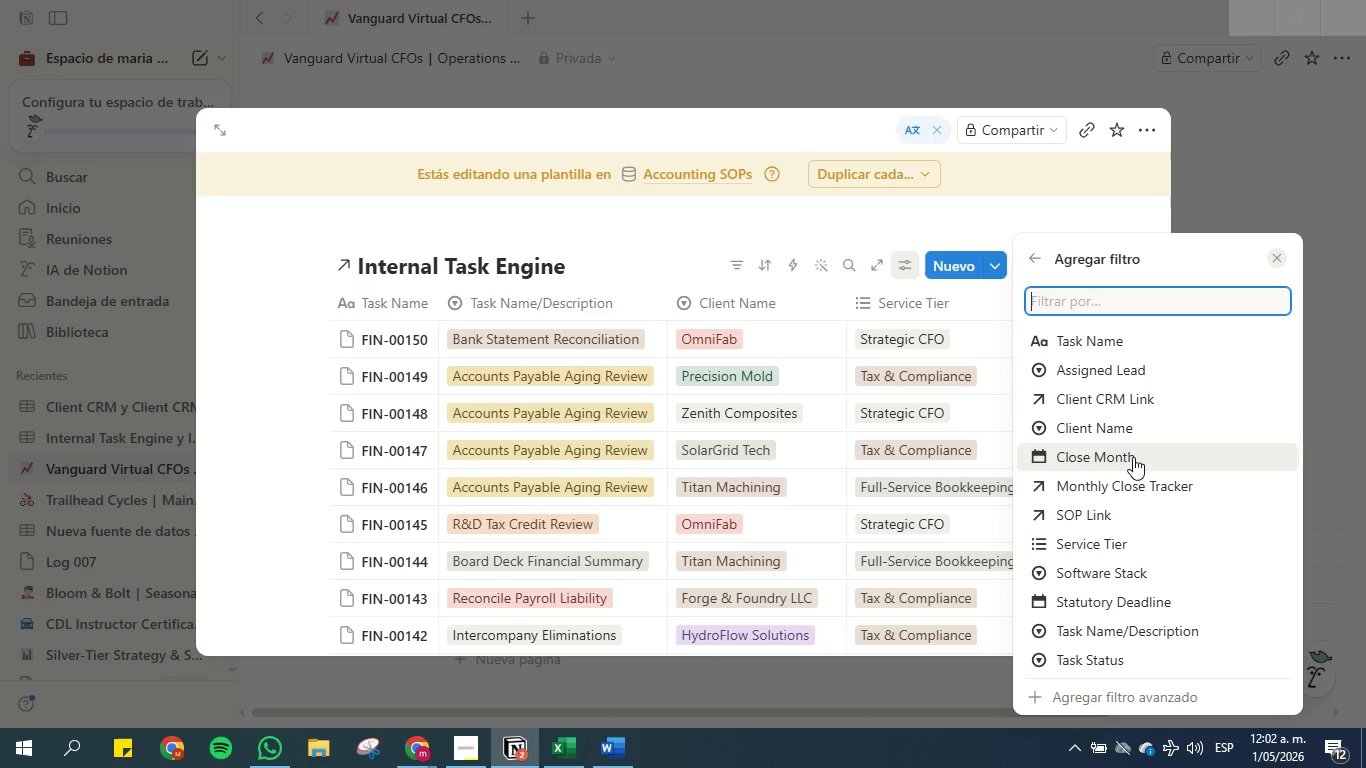 
wait(7.78)
 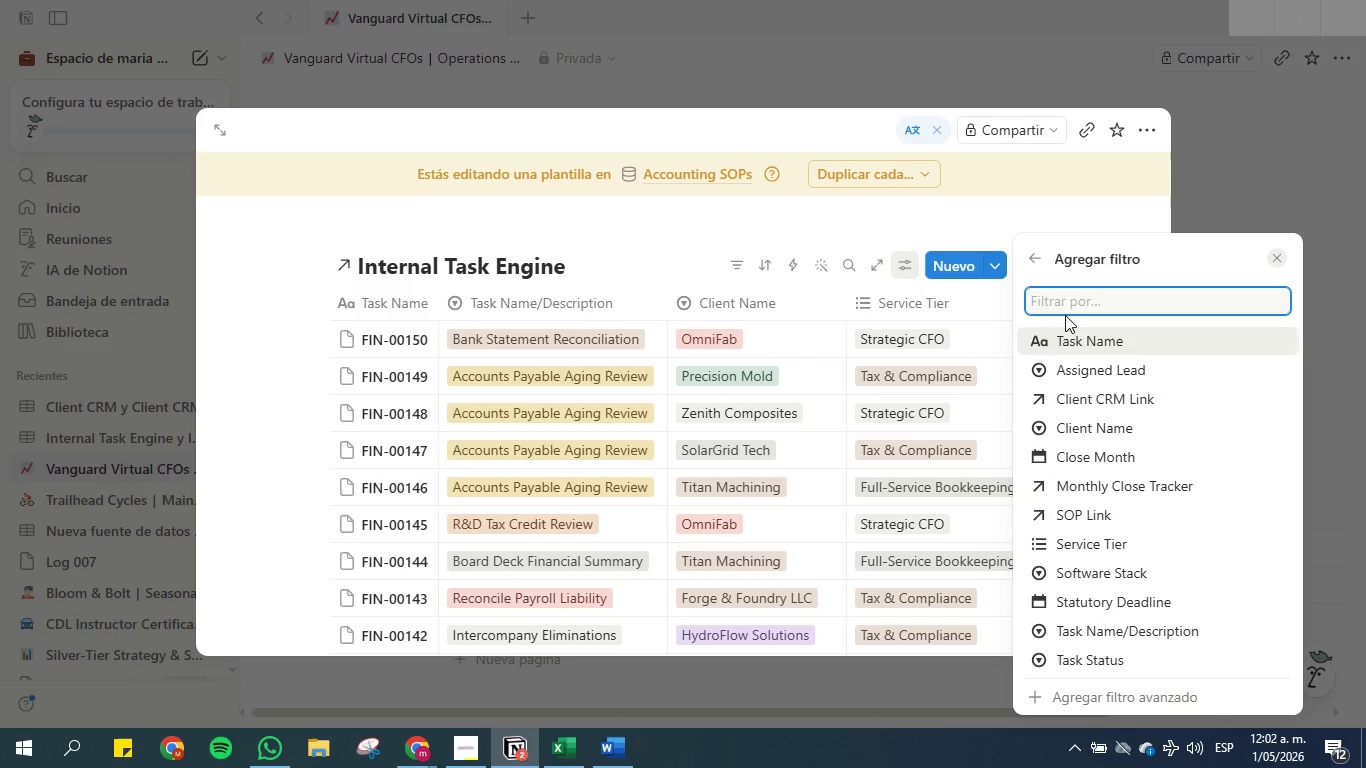 
scroll: coordinate [1149, 418], scroll_direction: down, amount: 5.0
 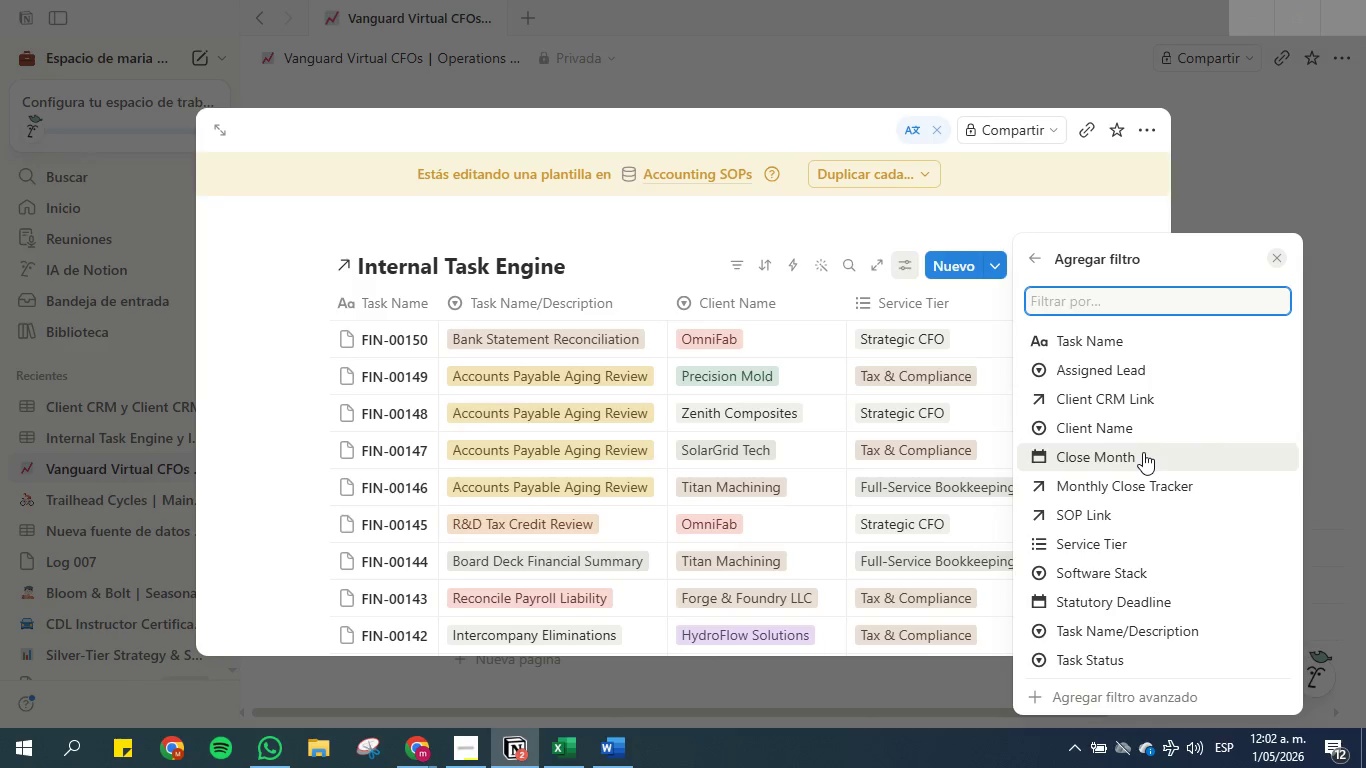 
wait(11.62)
 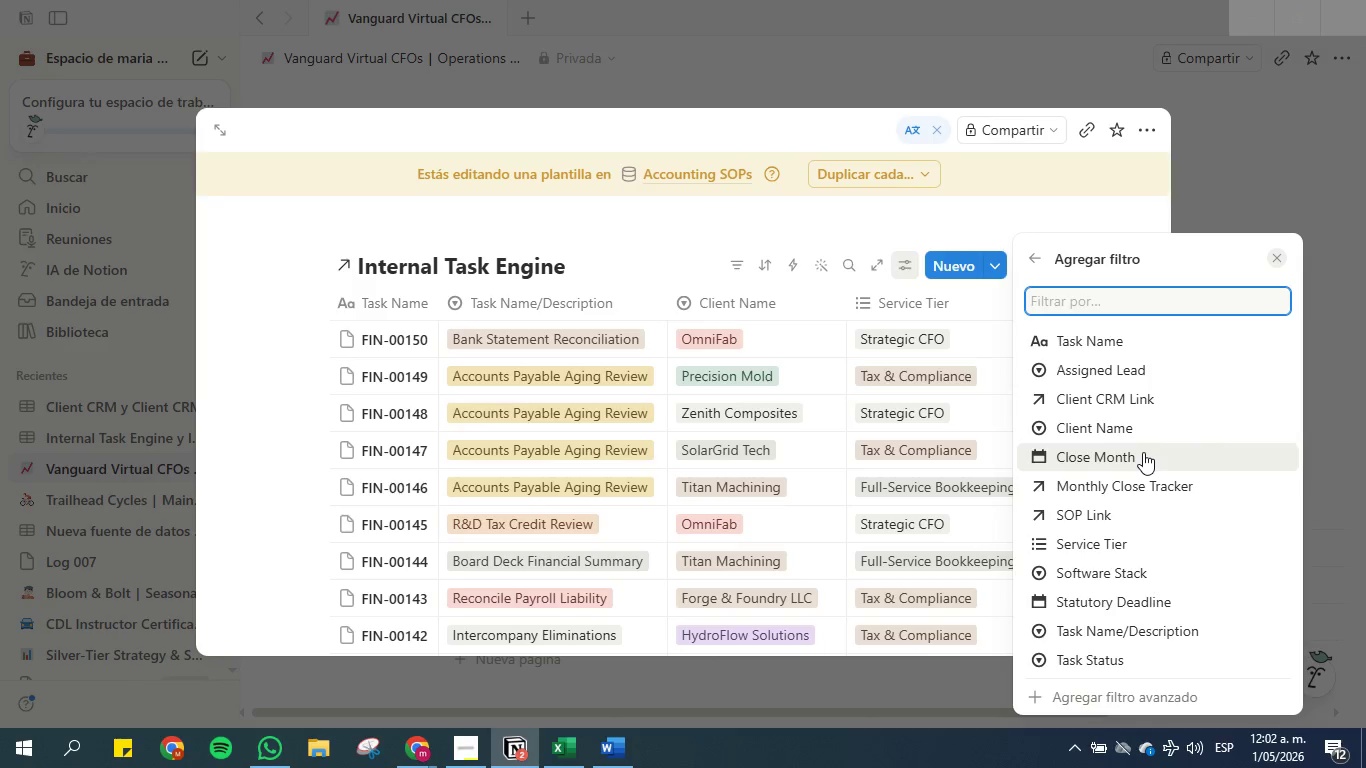 
left_click([1143, 452])
 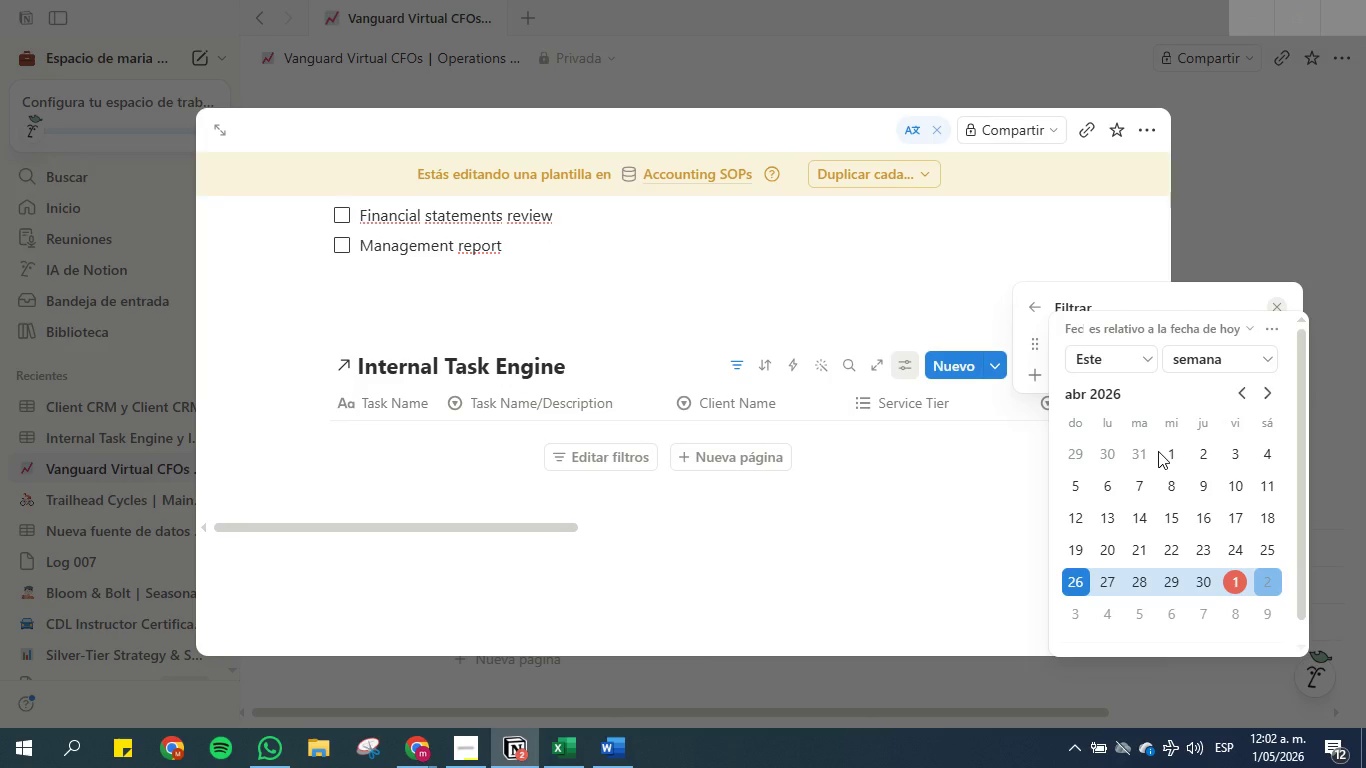 
wait(21.36)
 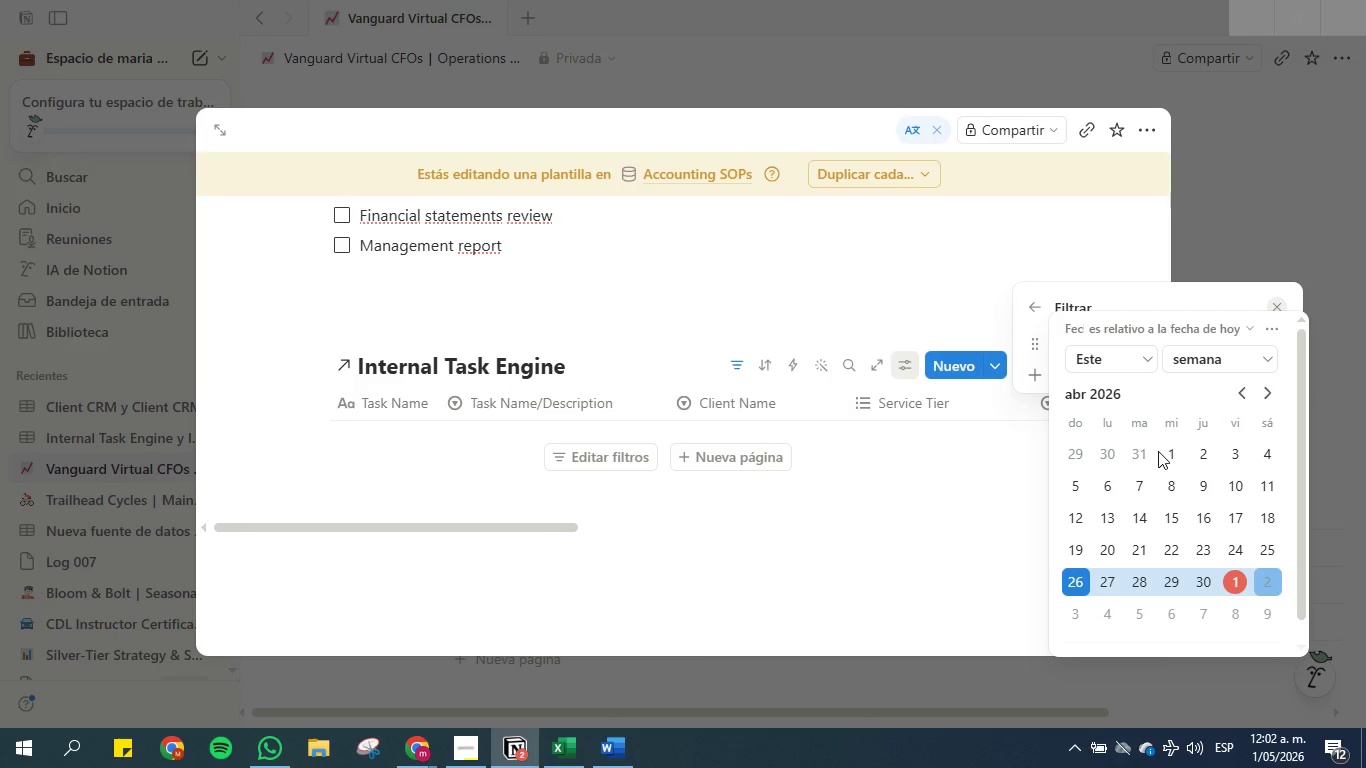 
left_click([598, 755])
 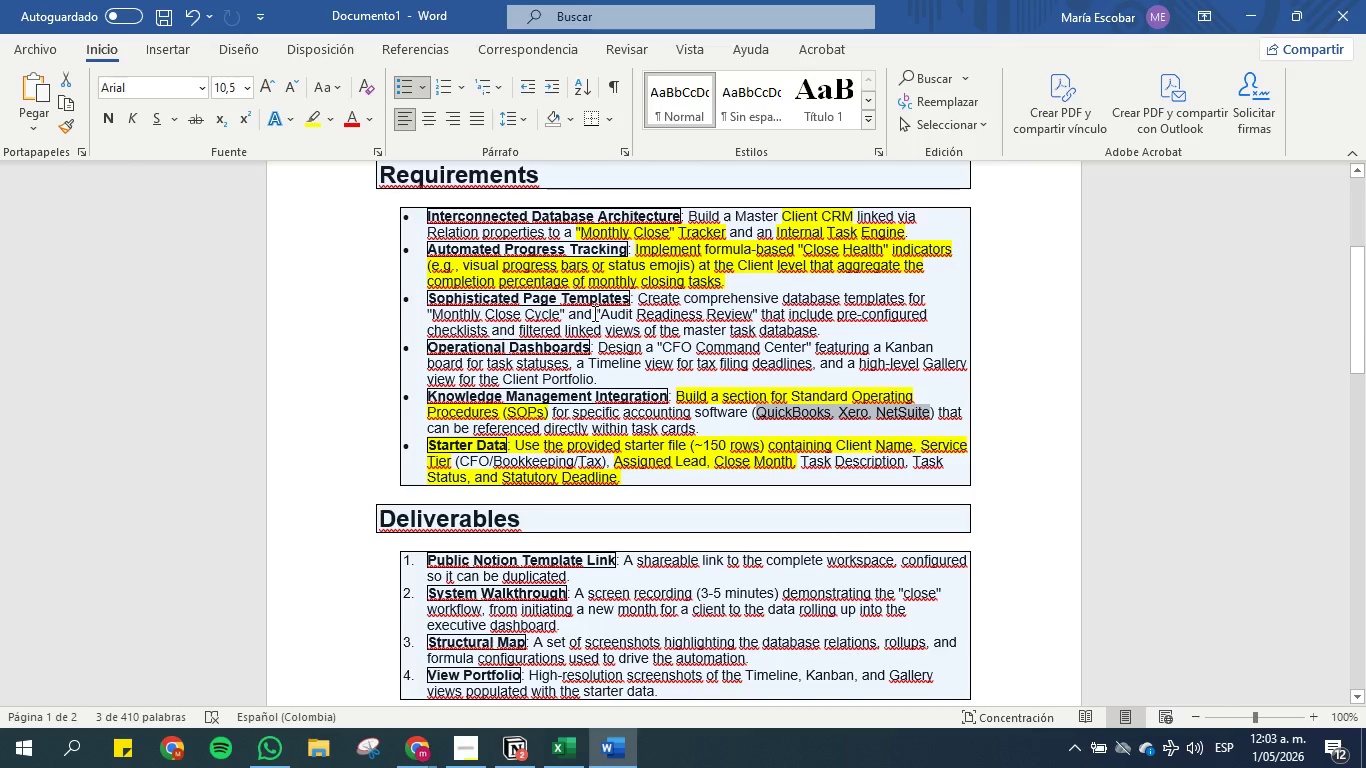 
wait(19.58)
 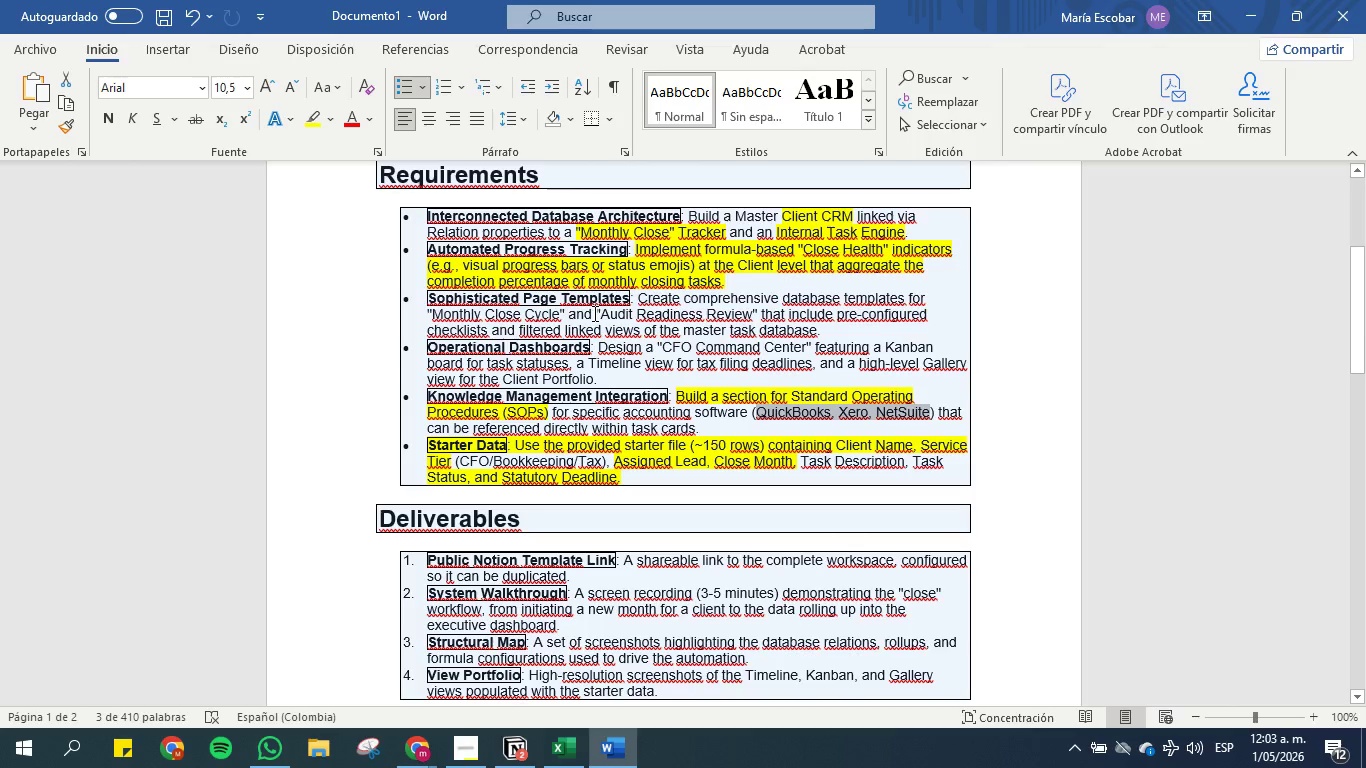 
left_click([560, 747])
 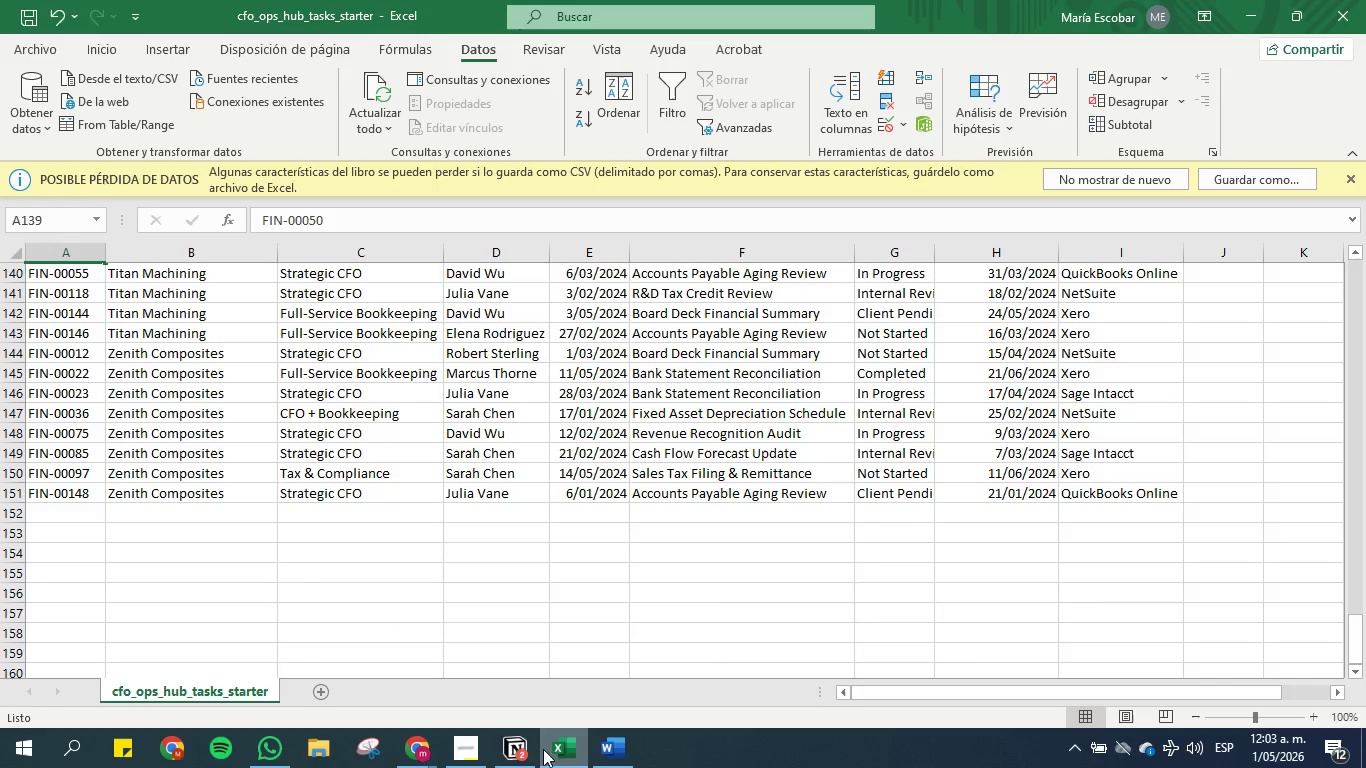 
left_click([520, 758])
 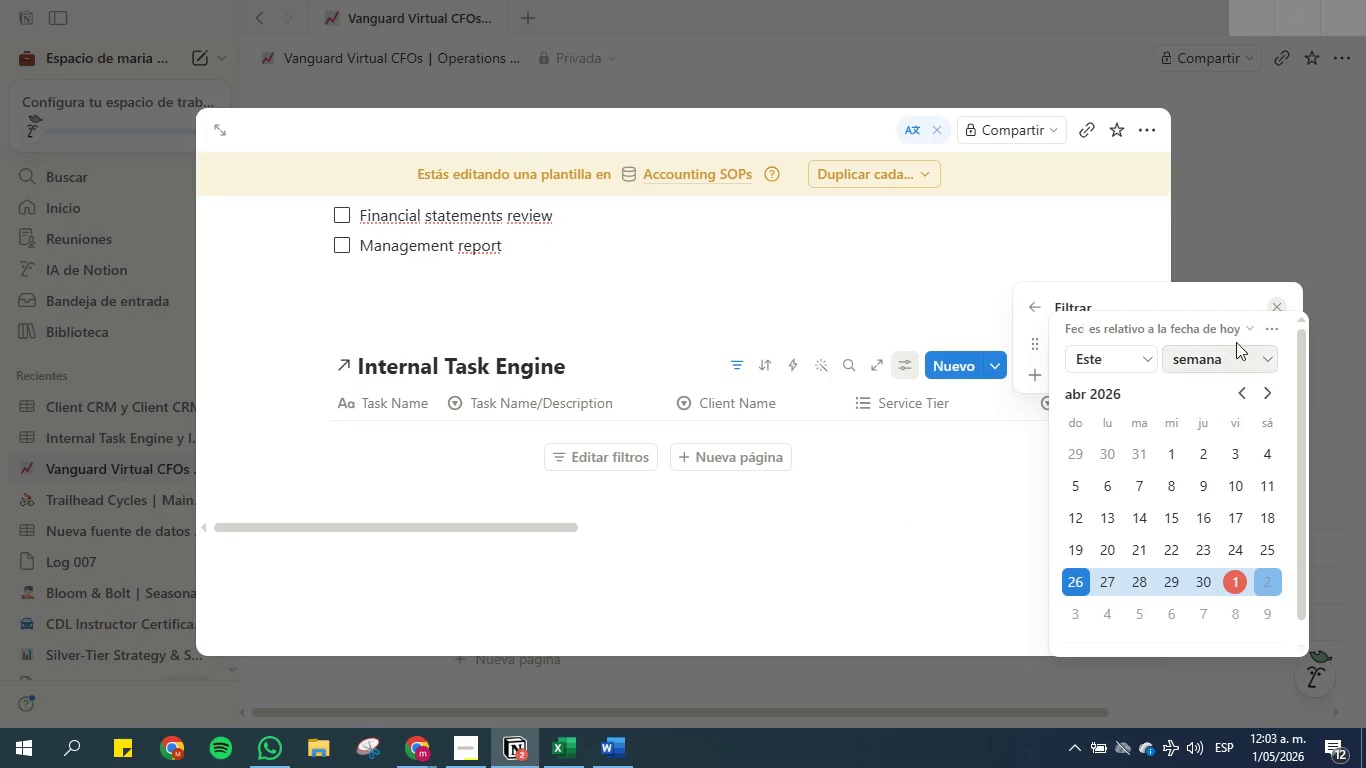 
left_click([1250, 327])
 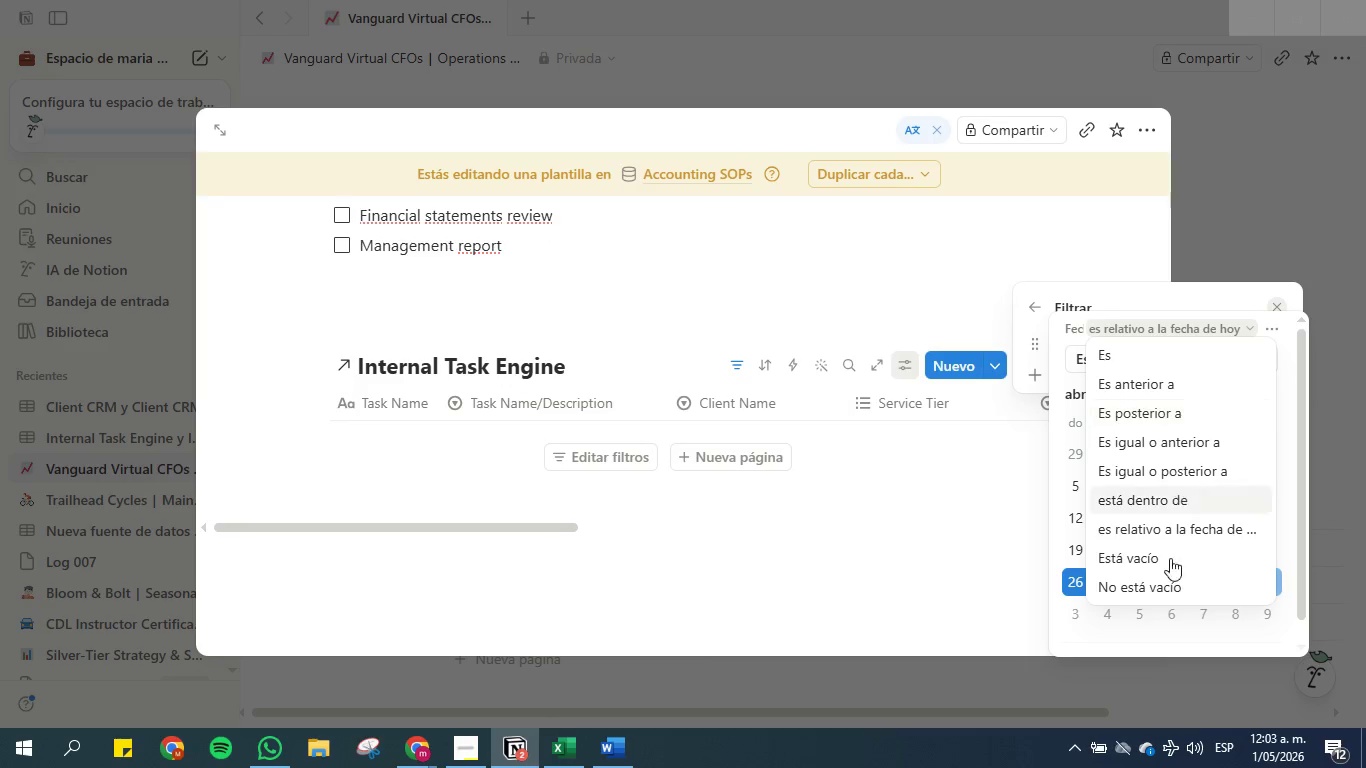 
wait(5.27)
 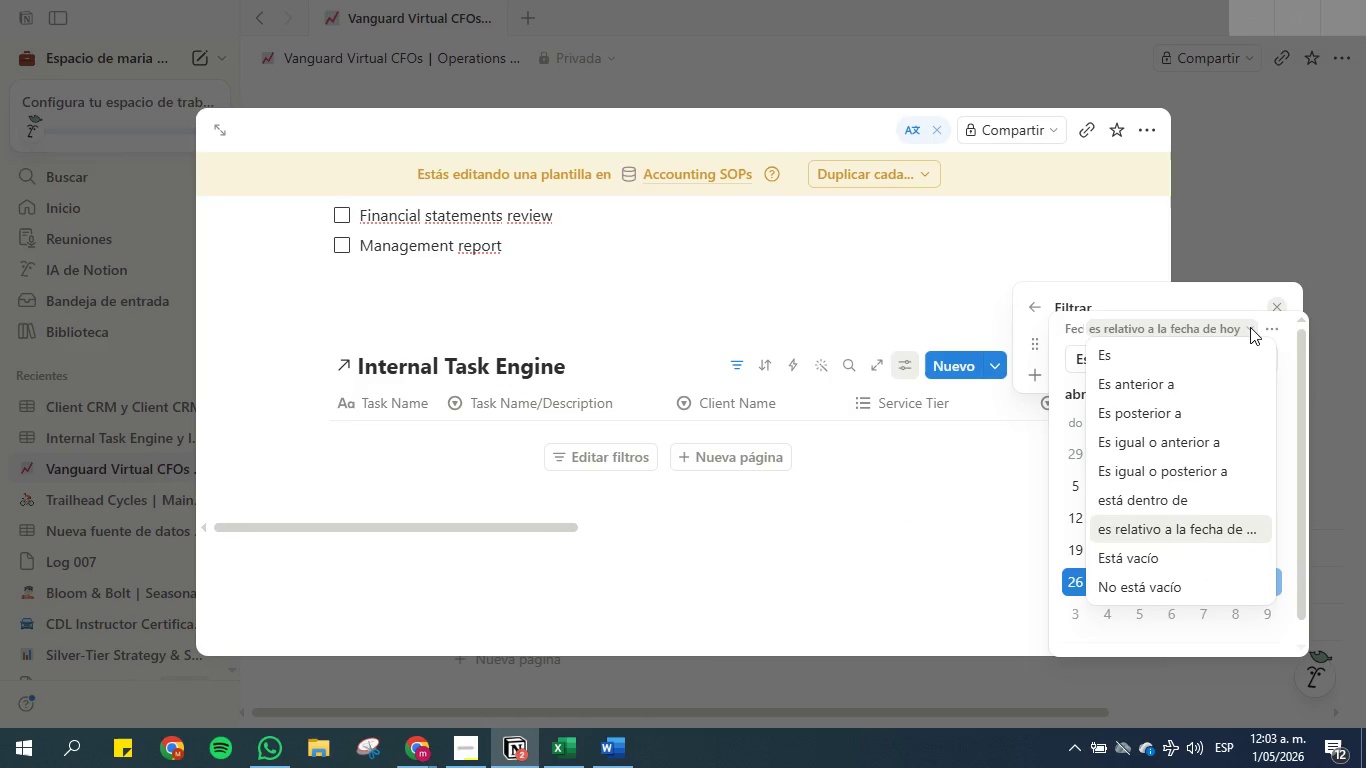 
left_click([1159, 584])
 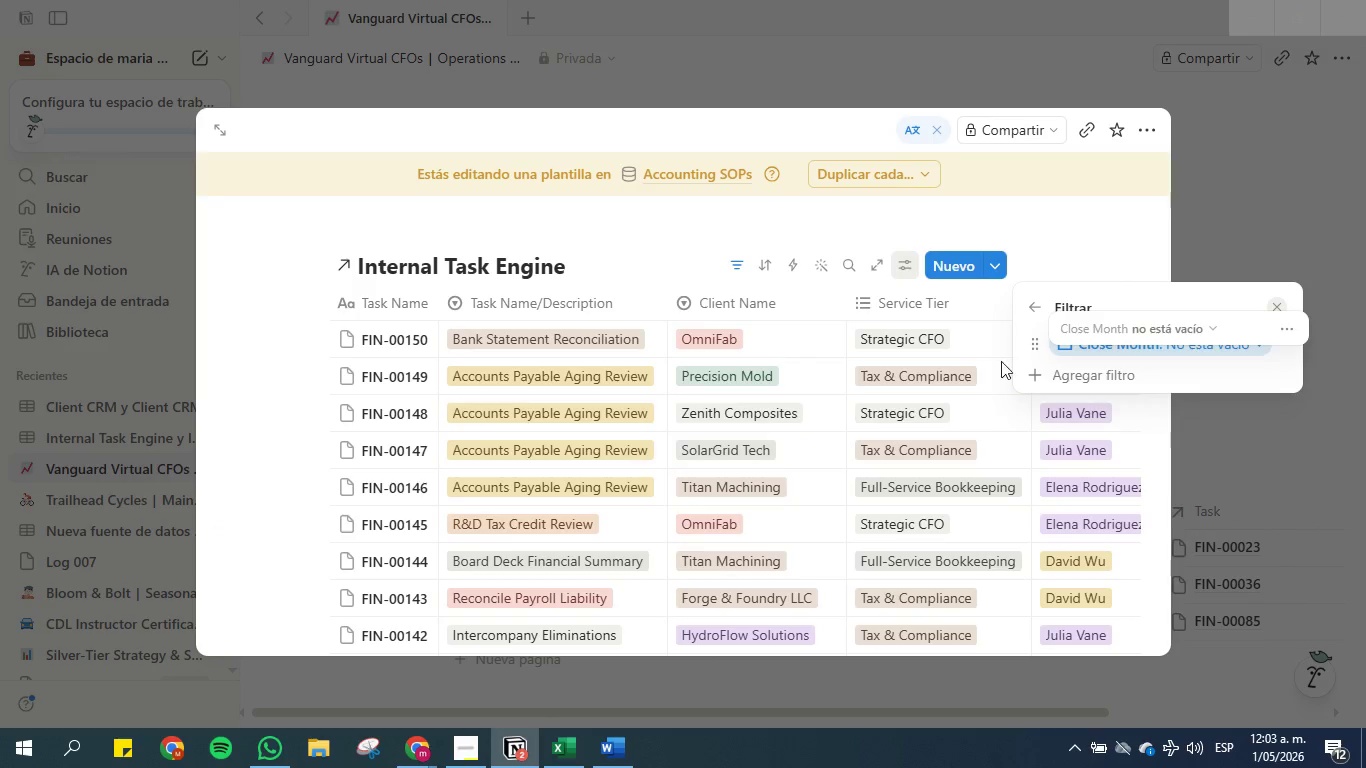 
left_click([1080, 238])
 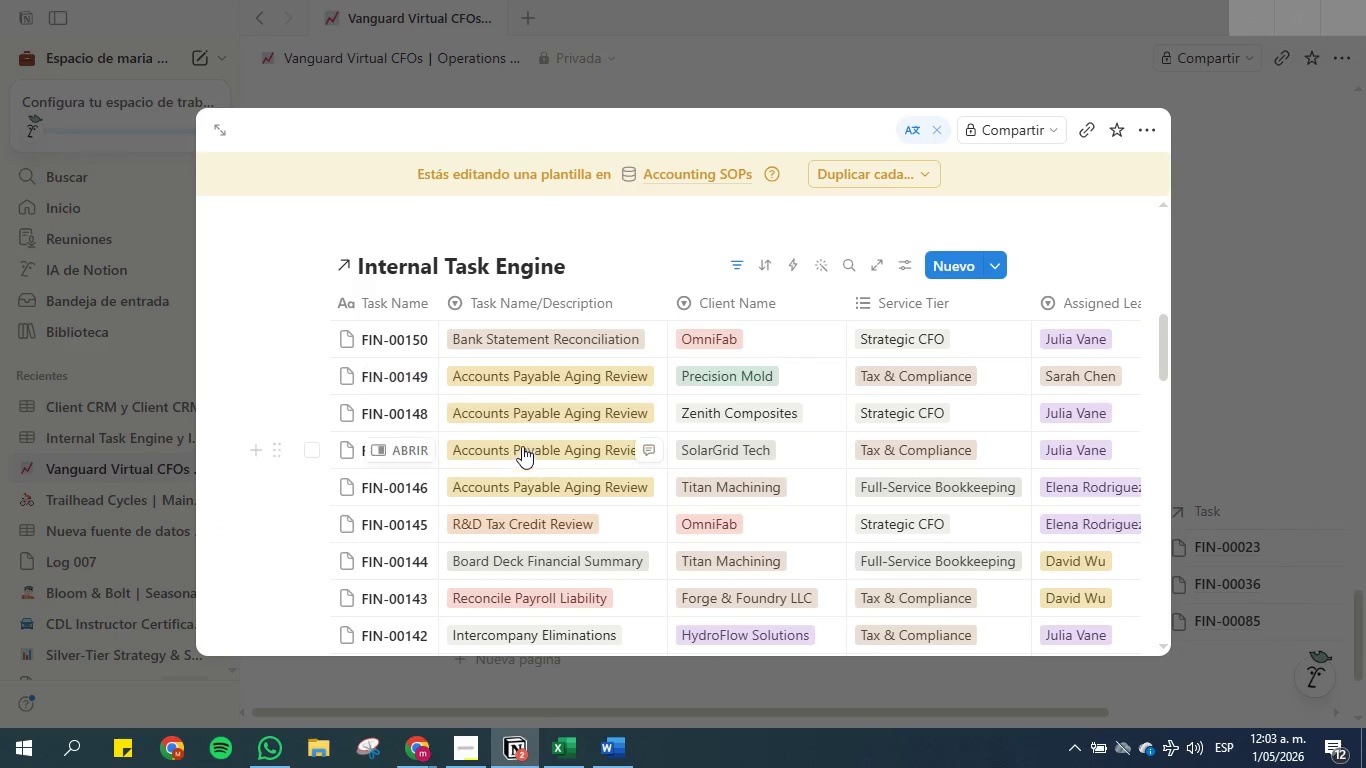 
scroll: coordinate [525, 435], scroll_direction: up, amount: 2.0
 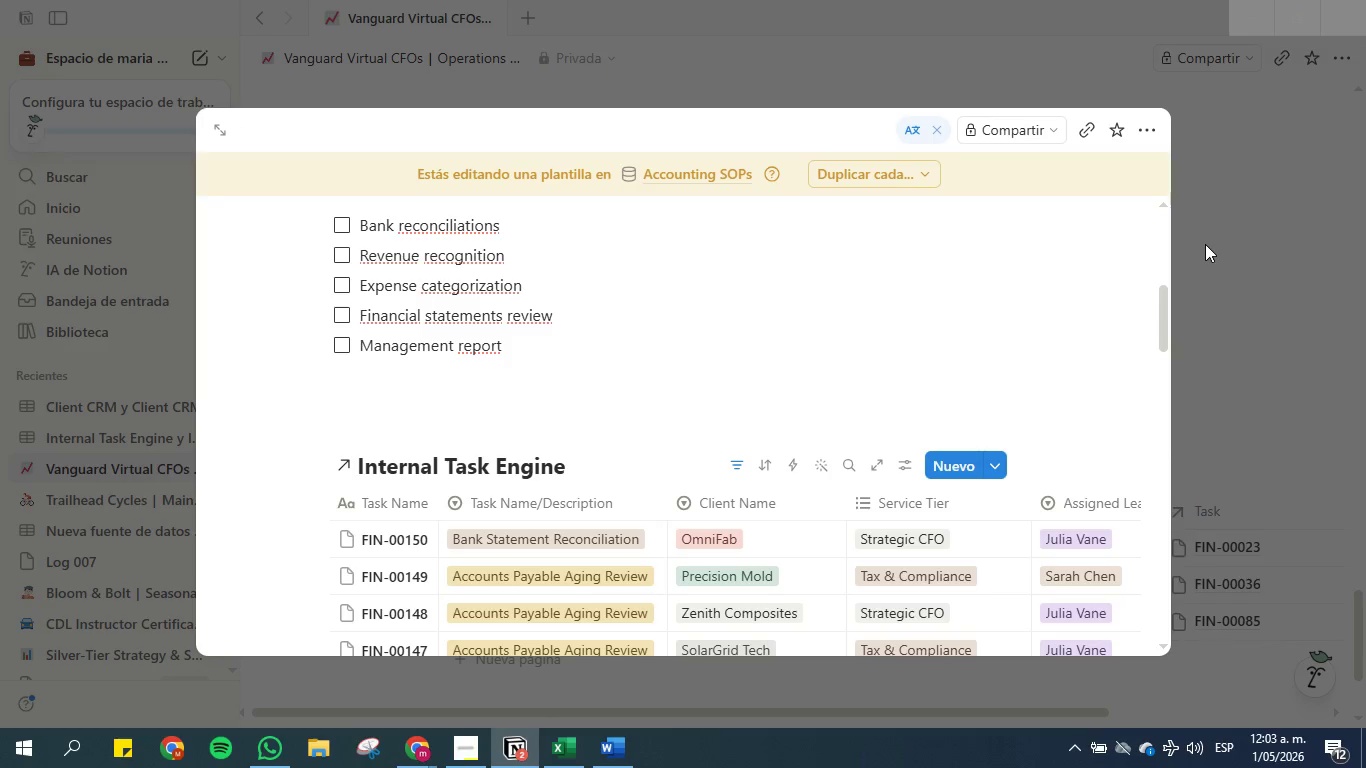 
scroll: coordinate [740, 344], scroll_direction: down, amount: 2.0
 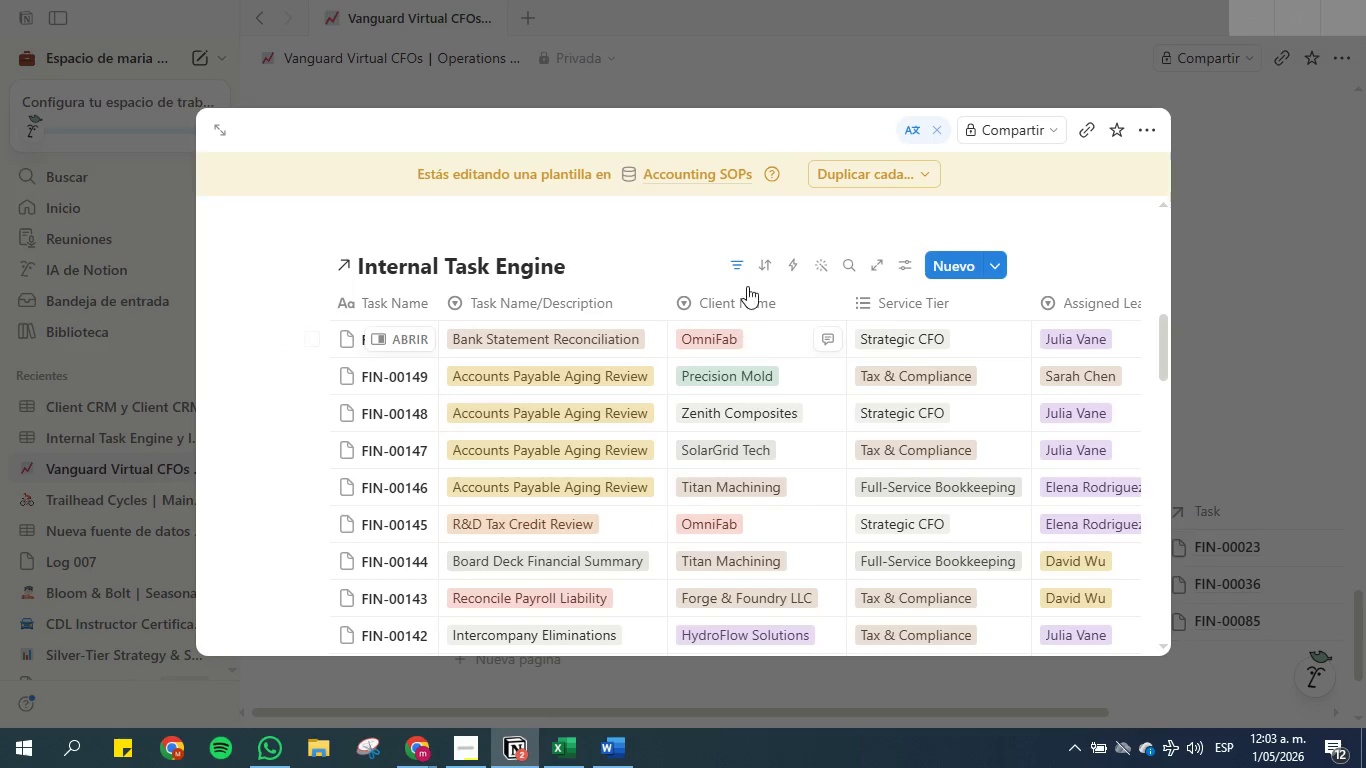 
scroll: coordinate [766, 288], scroll_direction: up, amount: 6.0
 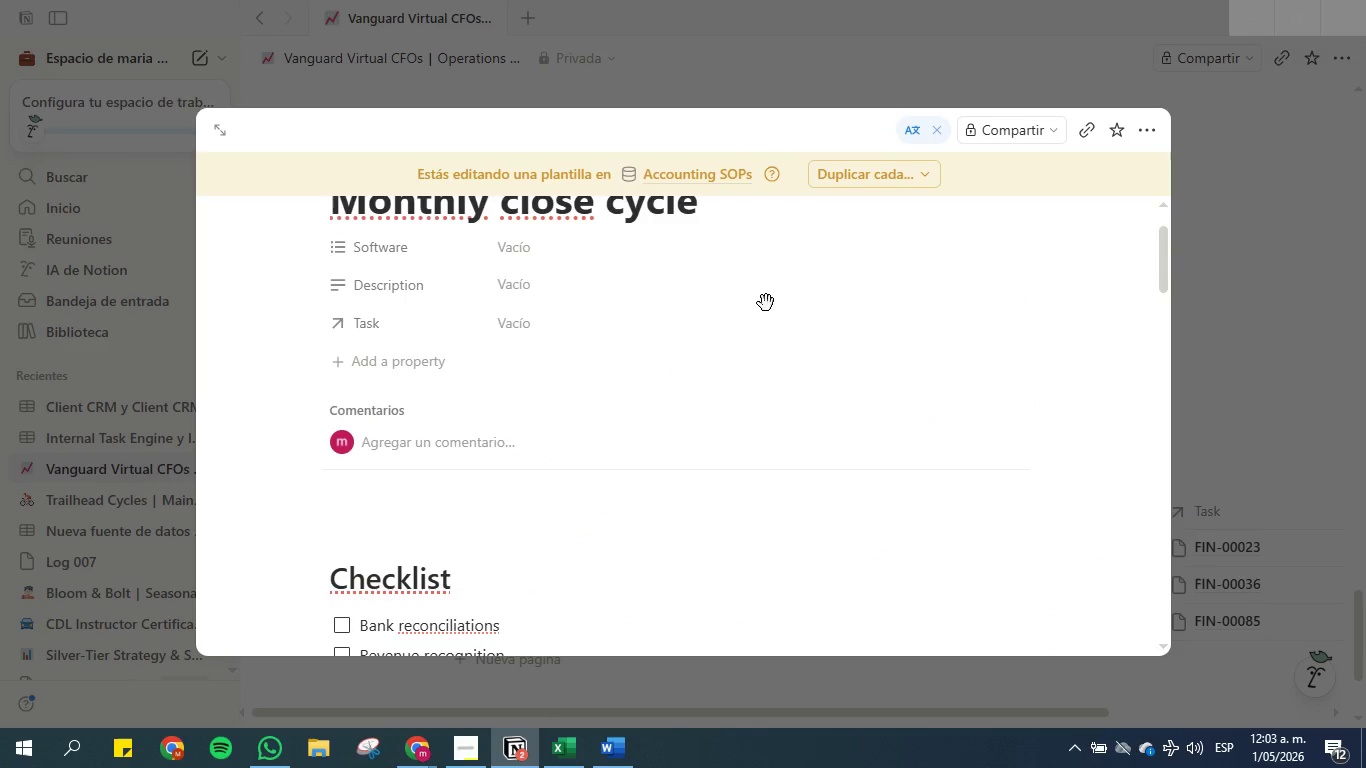 
scroll: coordinate [766, 315], scroll_direction: down, amount: 2.0
 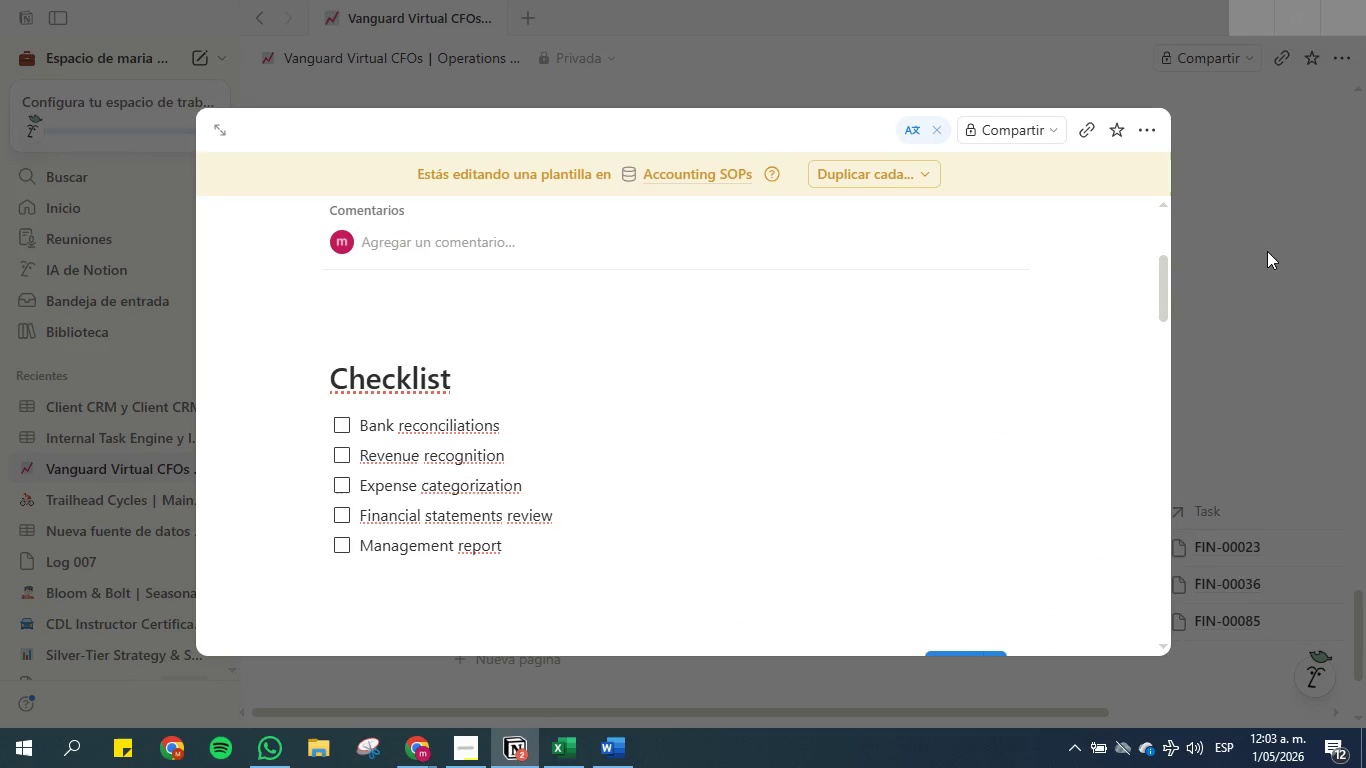 
left_click([1267, 251])
 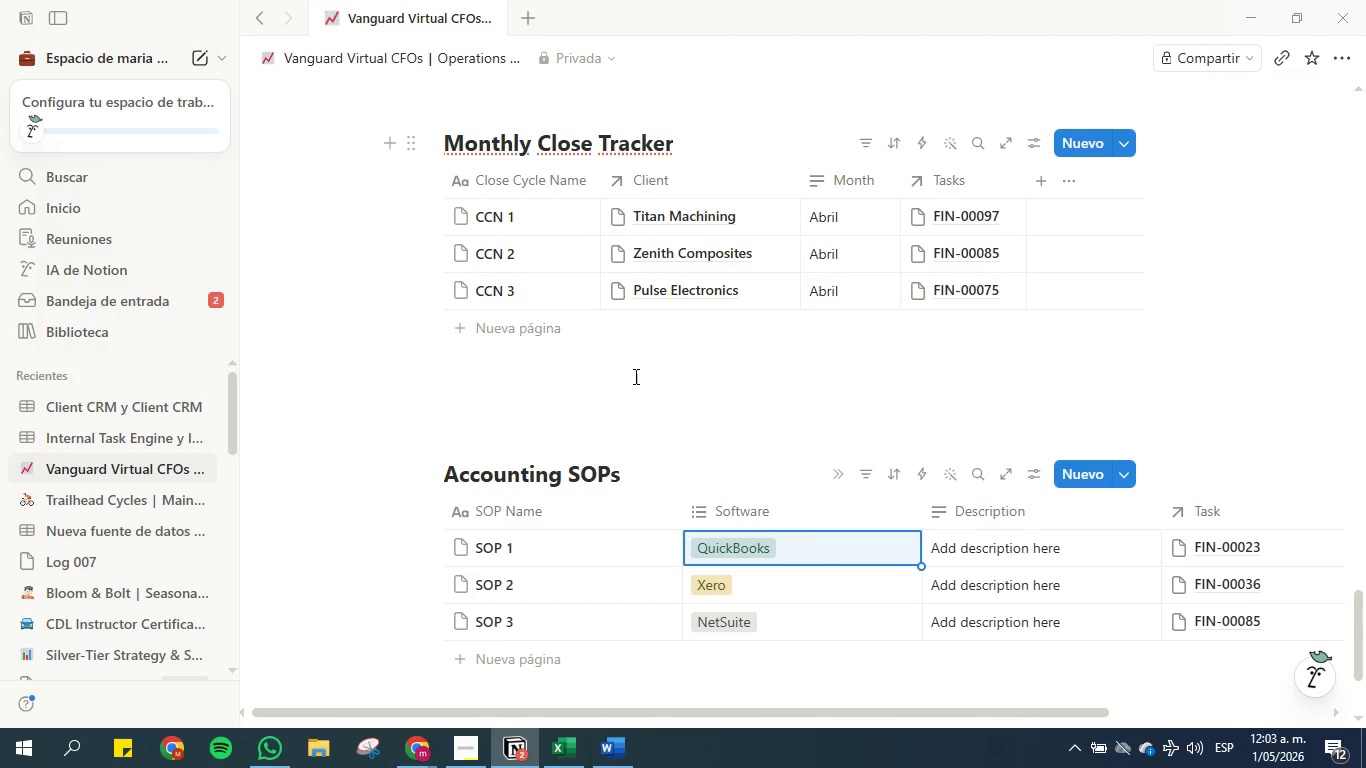 
left_click([561, 746])
 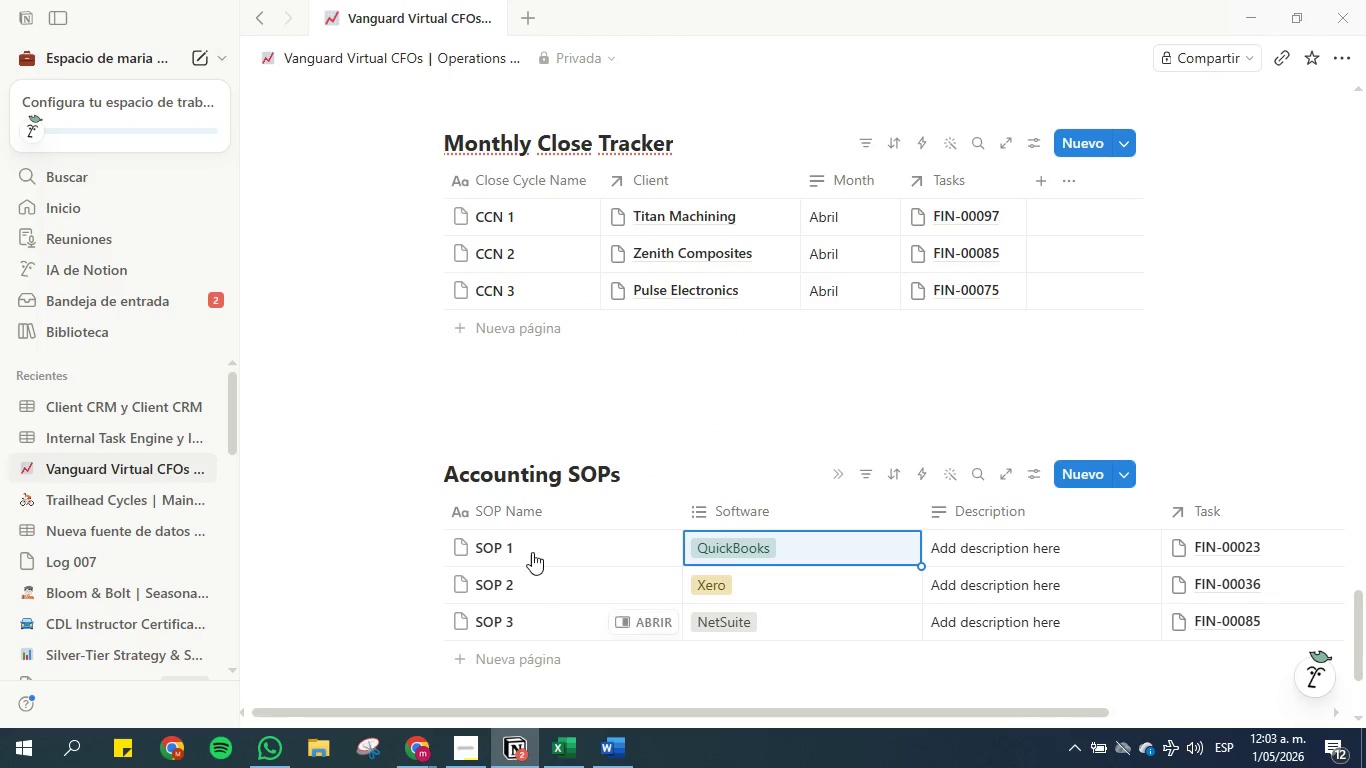 
left_click([603, 762])
 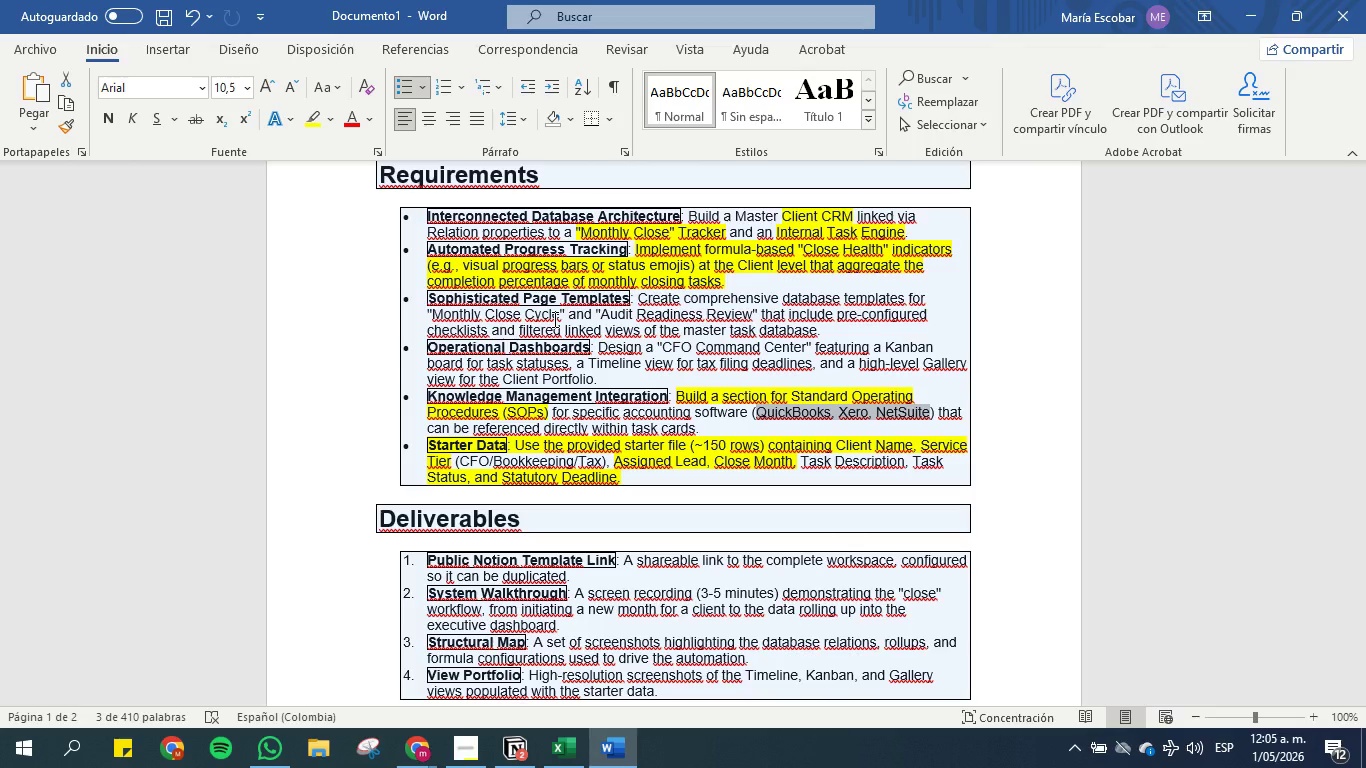 
wait(89.44)
 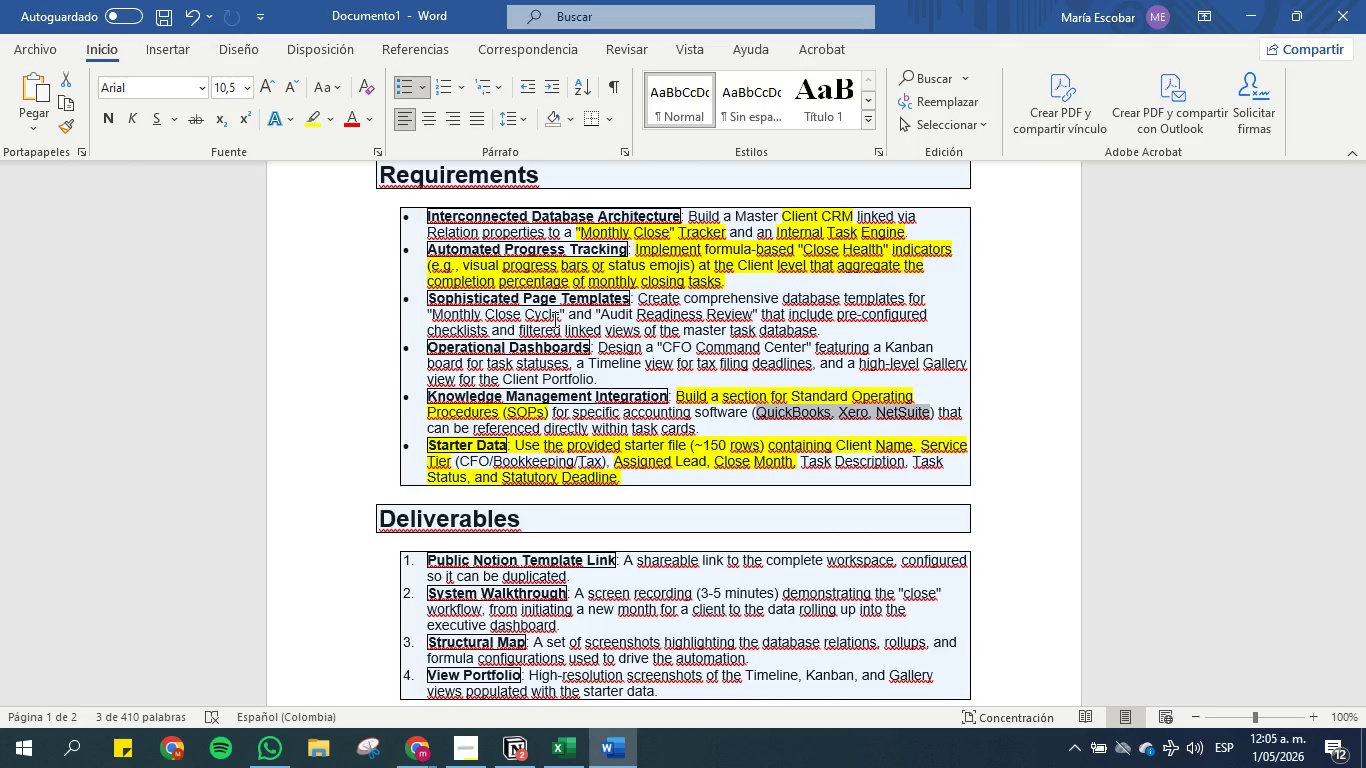 
left_click([460, 744])